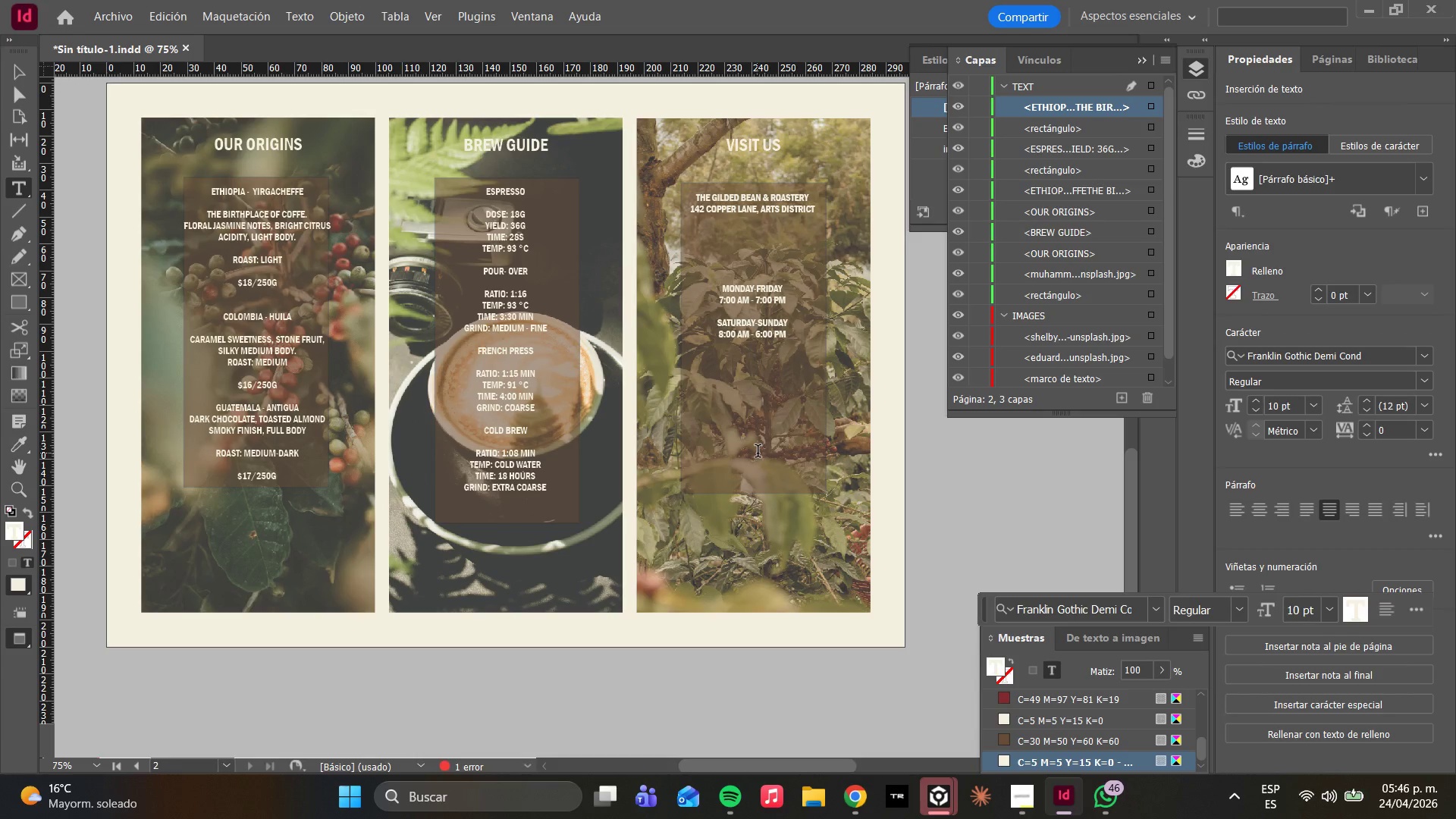 
key(Backspace)
 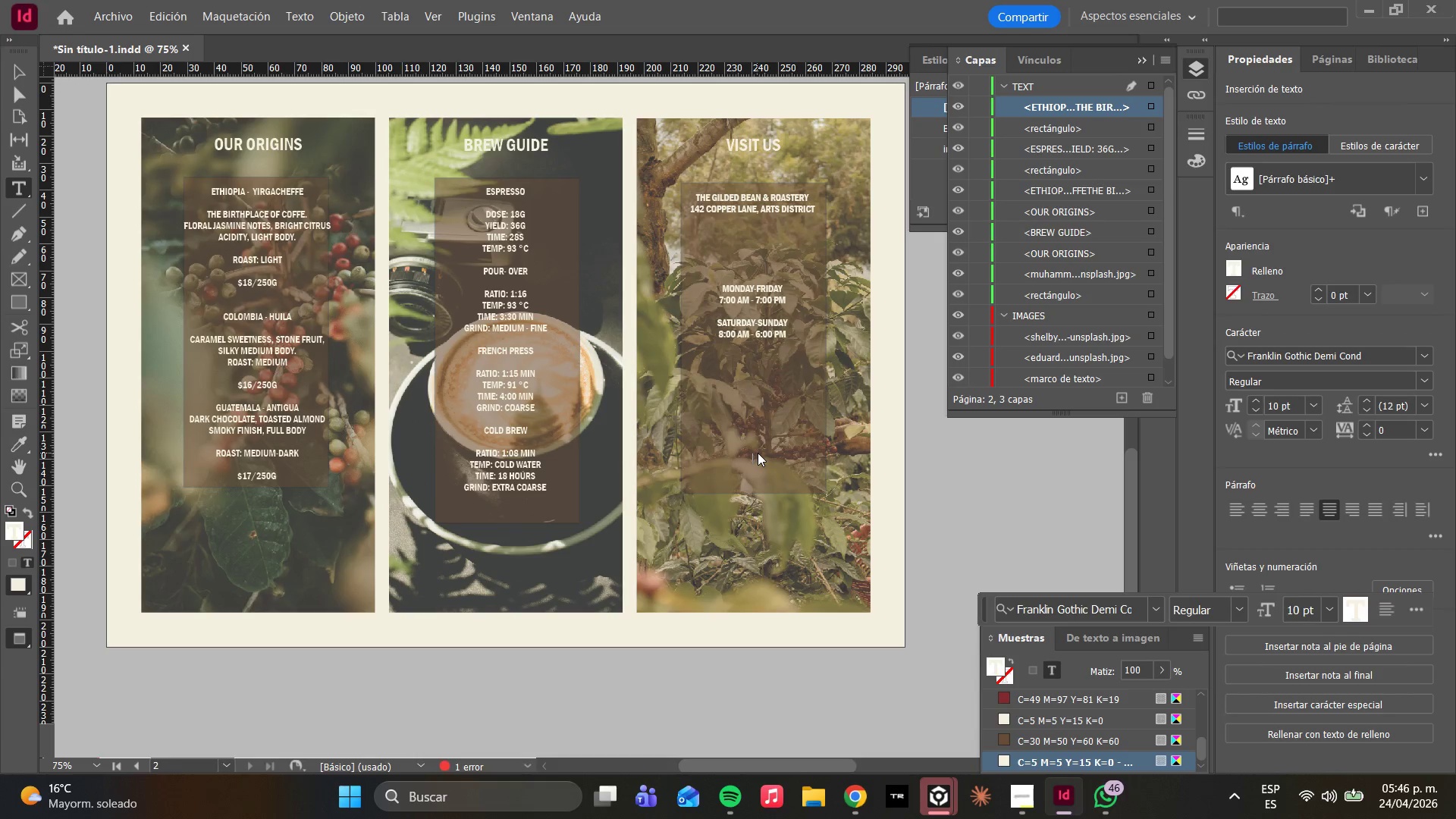 
key(Backspace)
 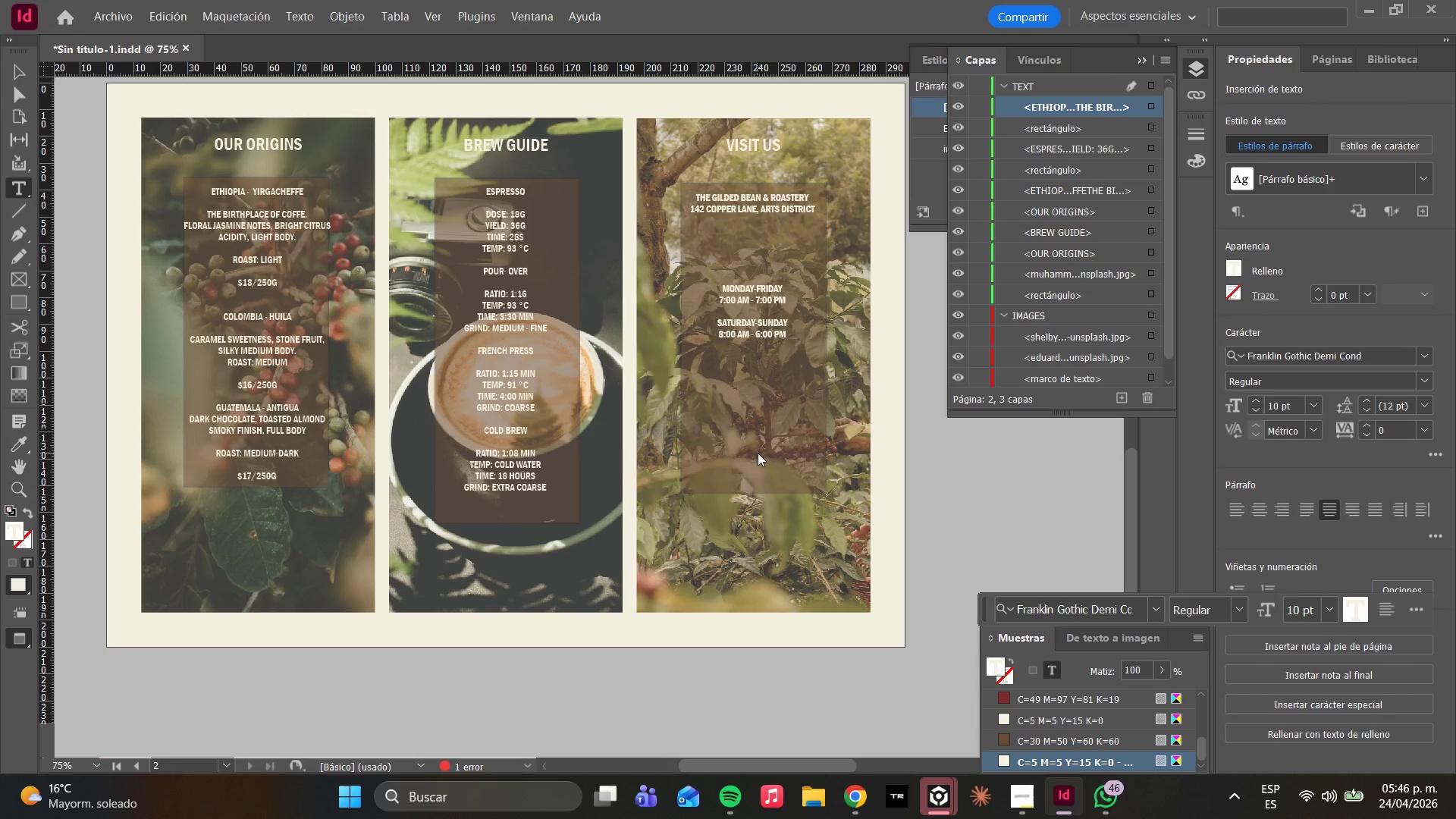 
key(Backspace)
 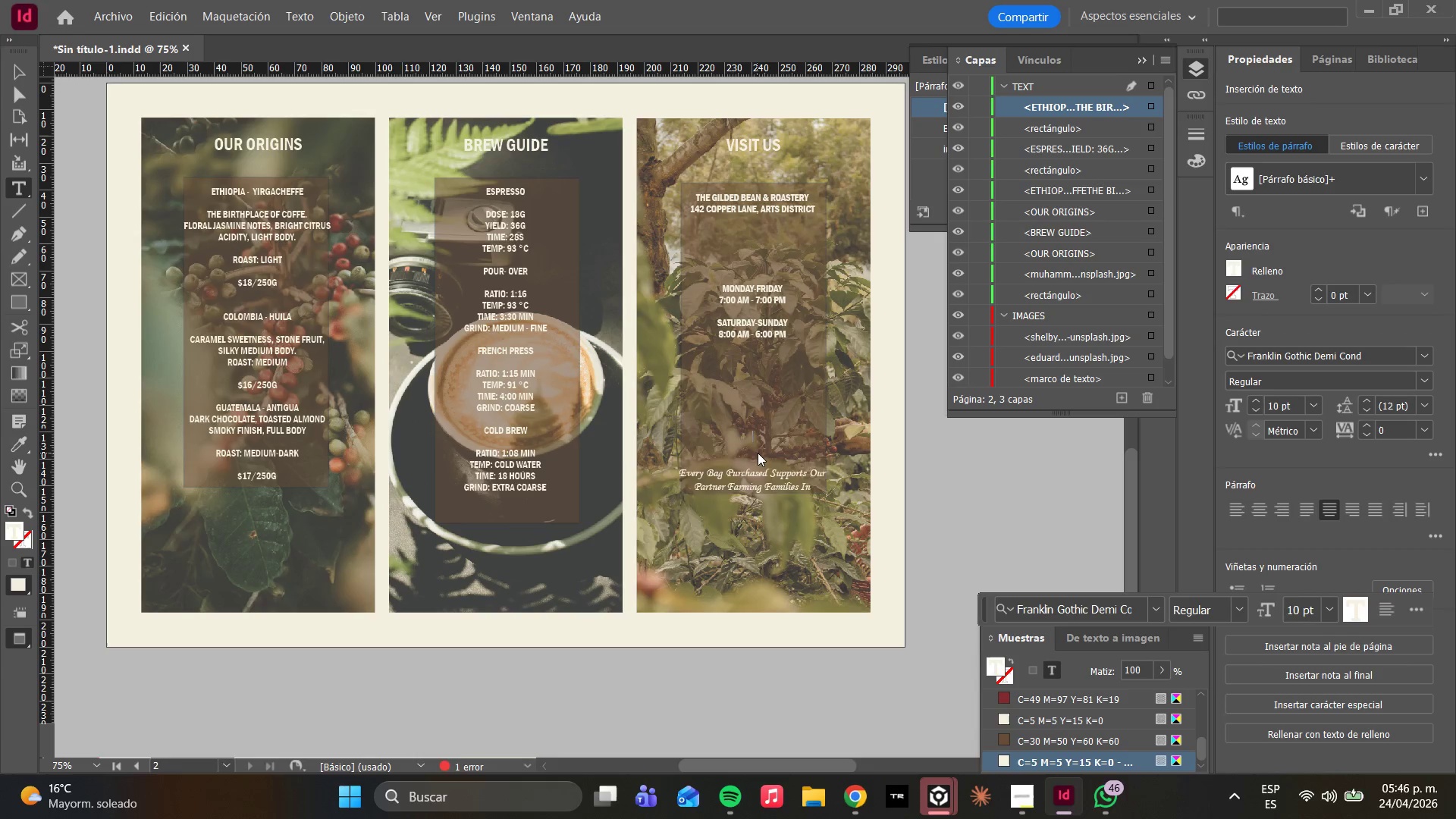 
key(Backspace)
 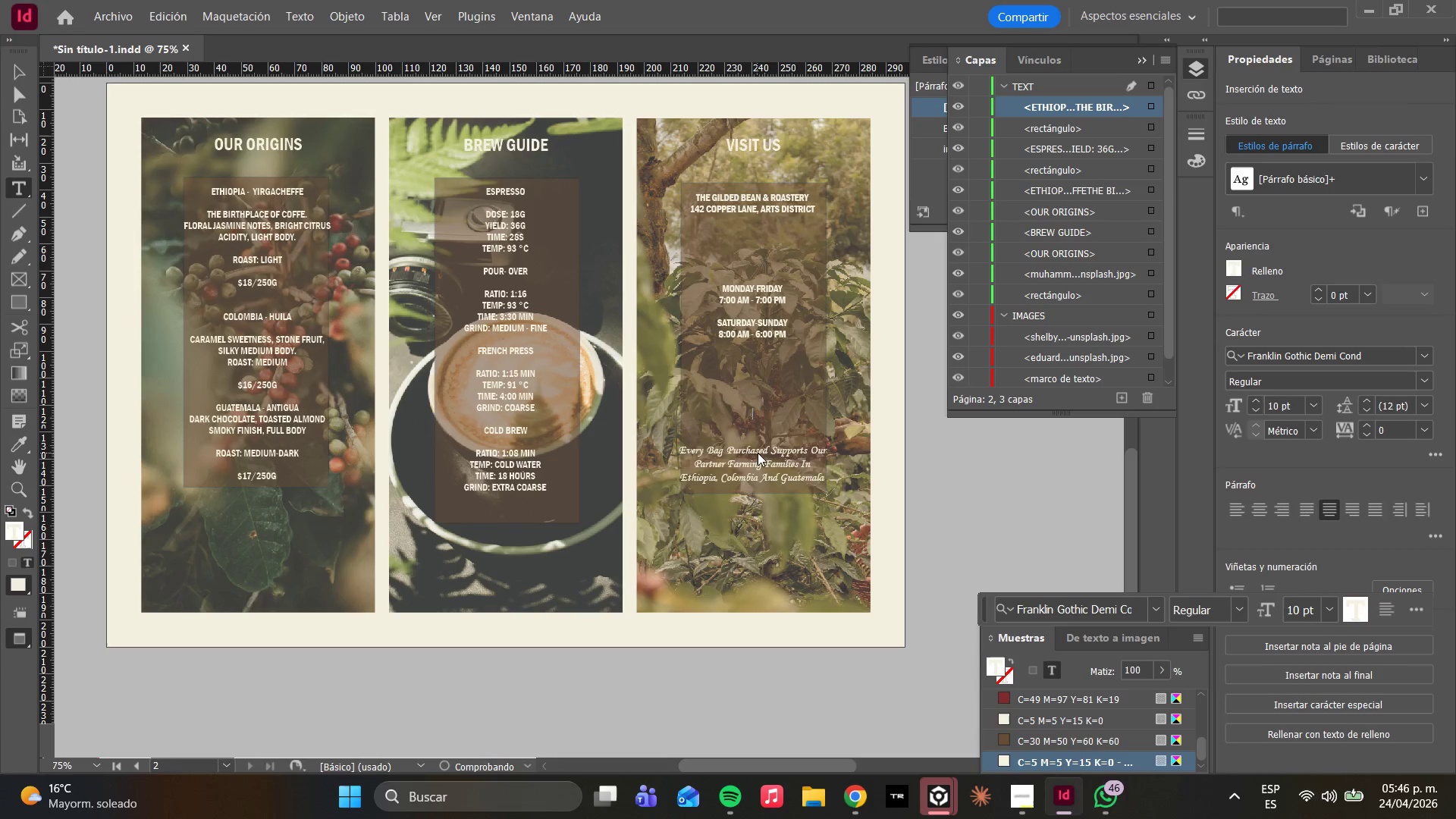 
key(Backspace)
 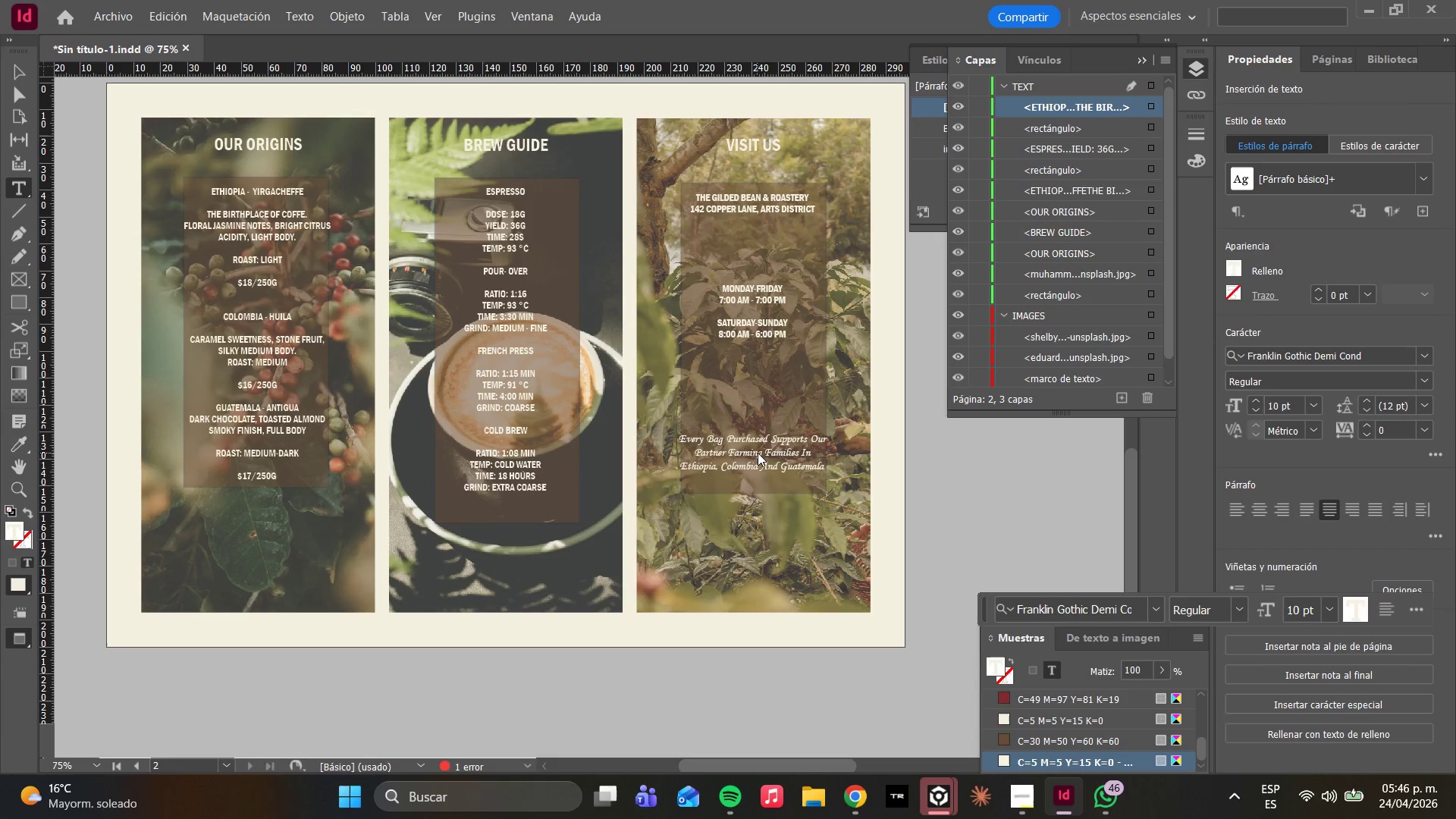 
key(Enter)
 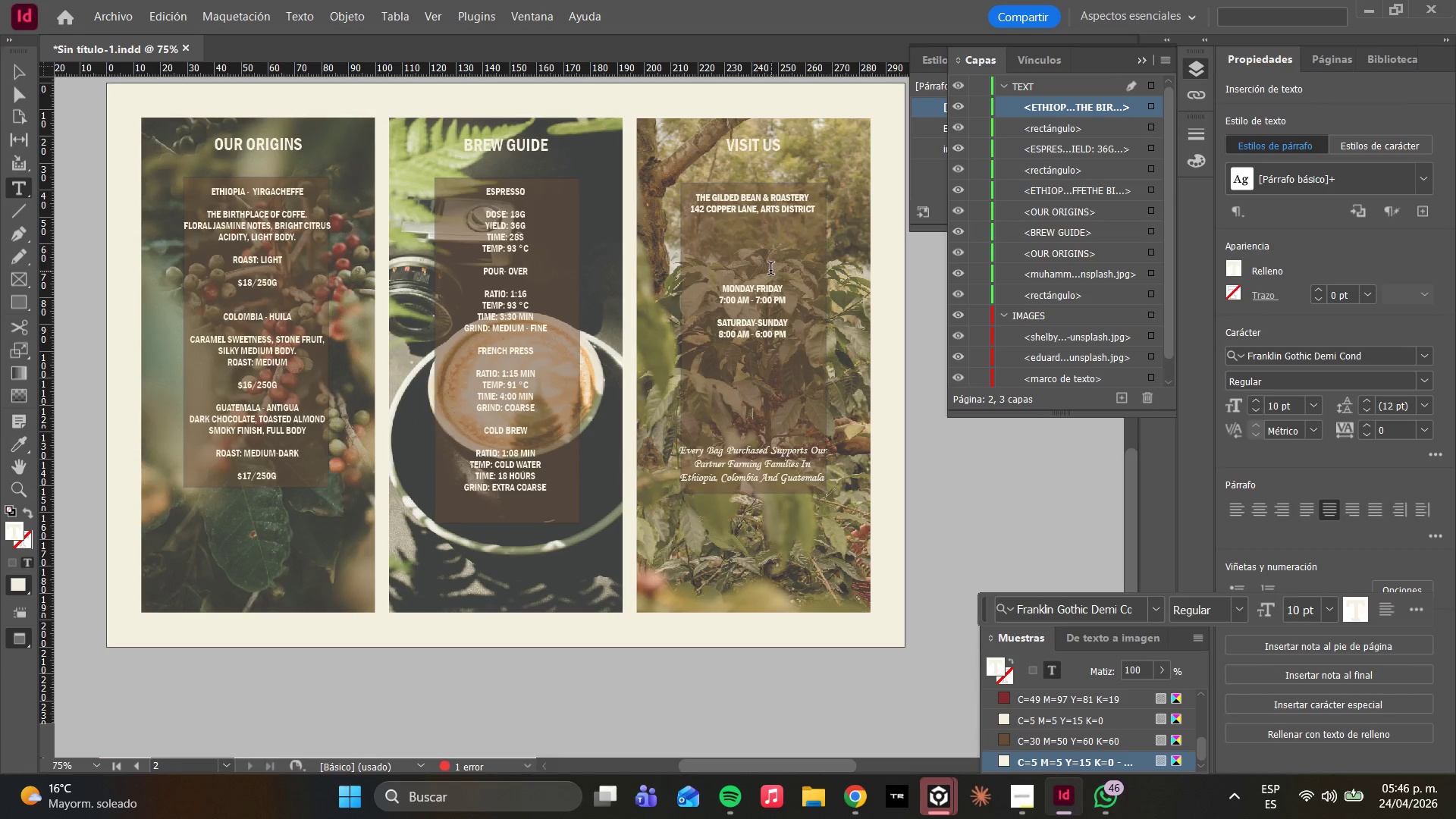 
left_click([754, 264])
 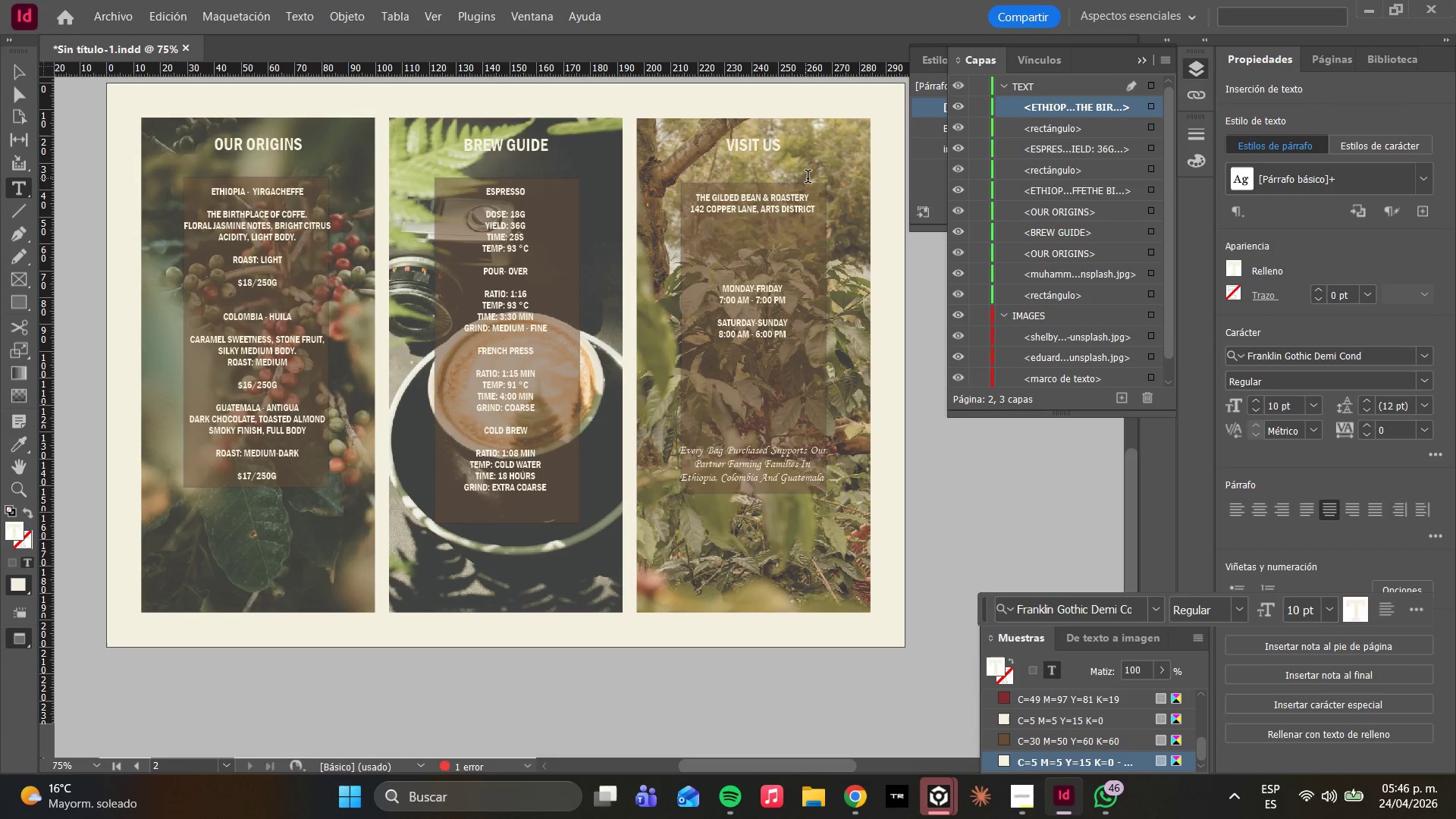 
left_click([812, 196])
 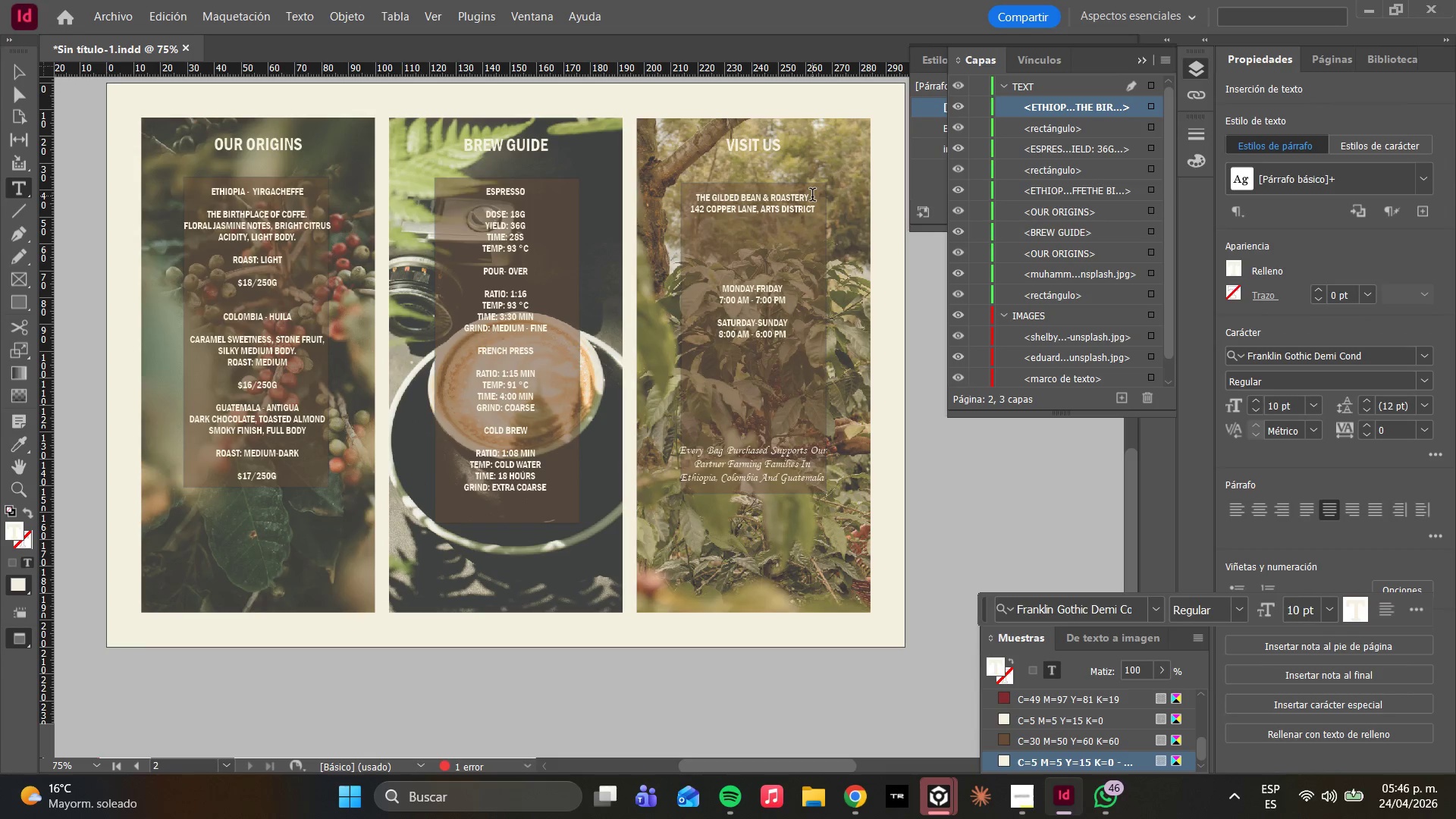 
key(Enter)
 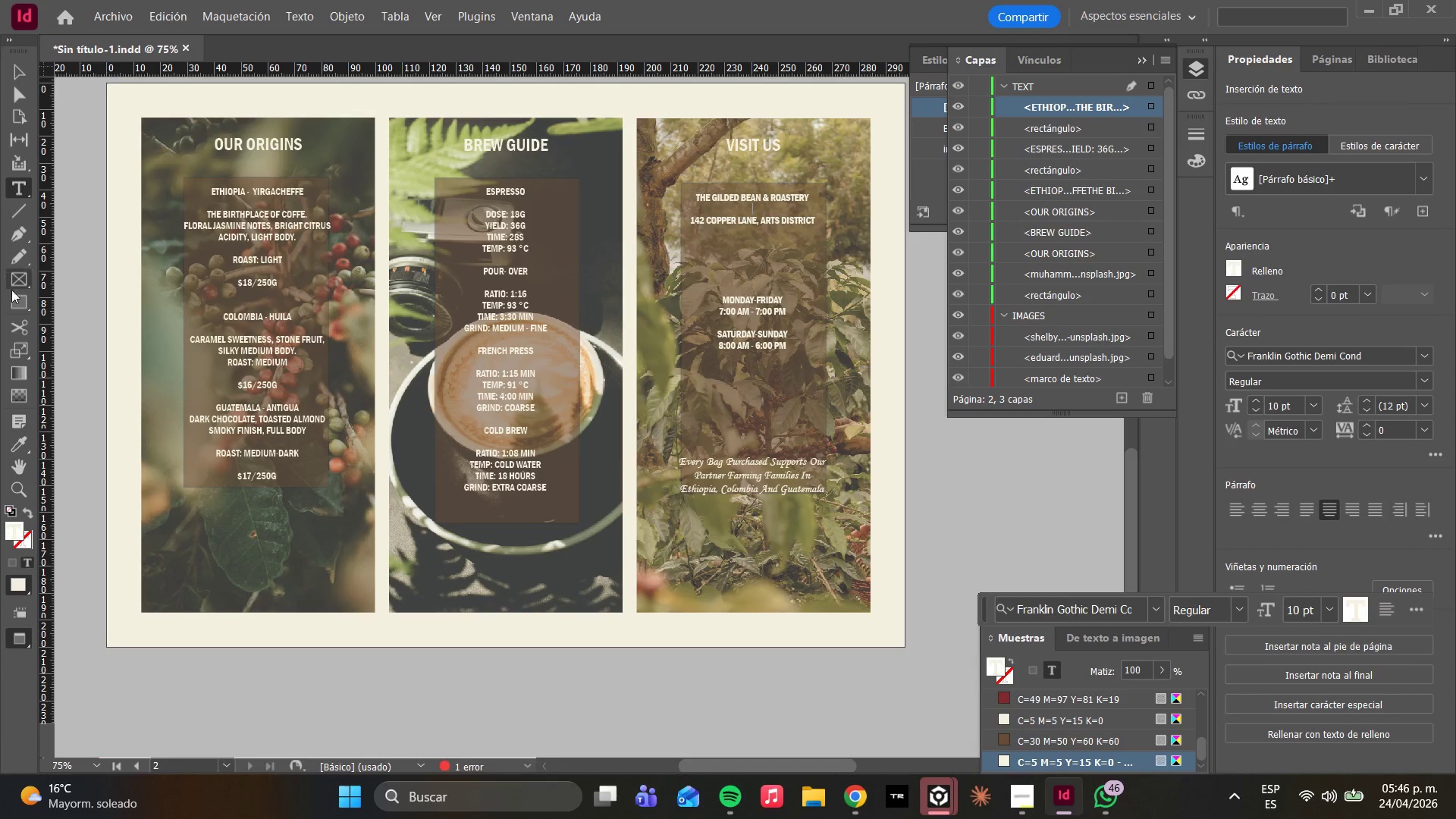 
left_click([17, 87])
 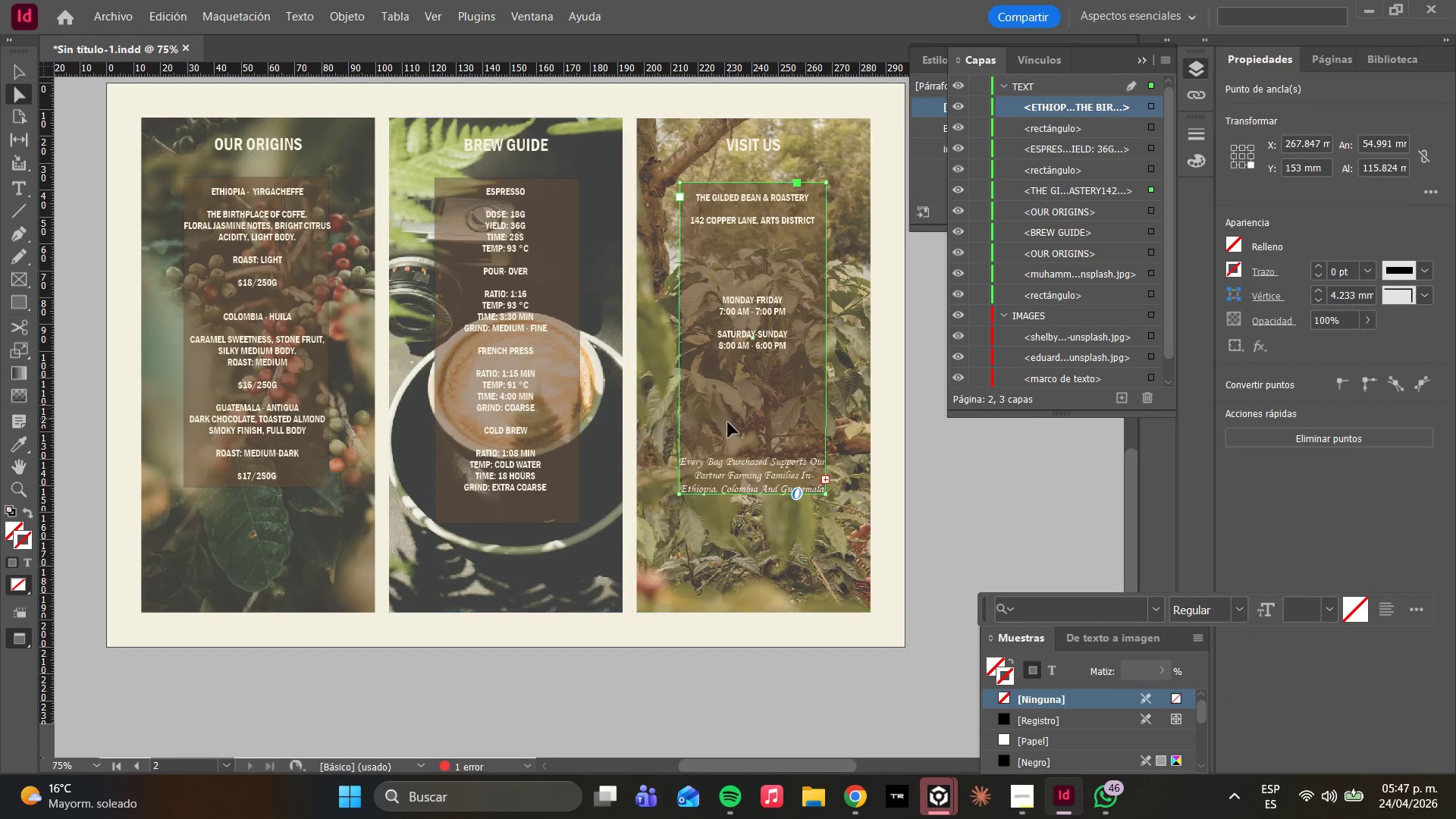 
scroll: coordinate [726, 508], scroll_direction: down, amount: 1.0
 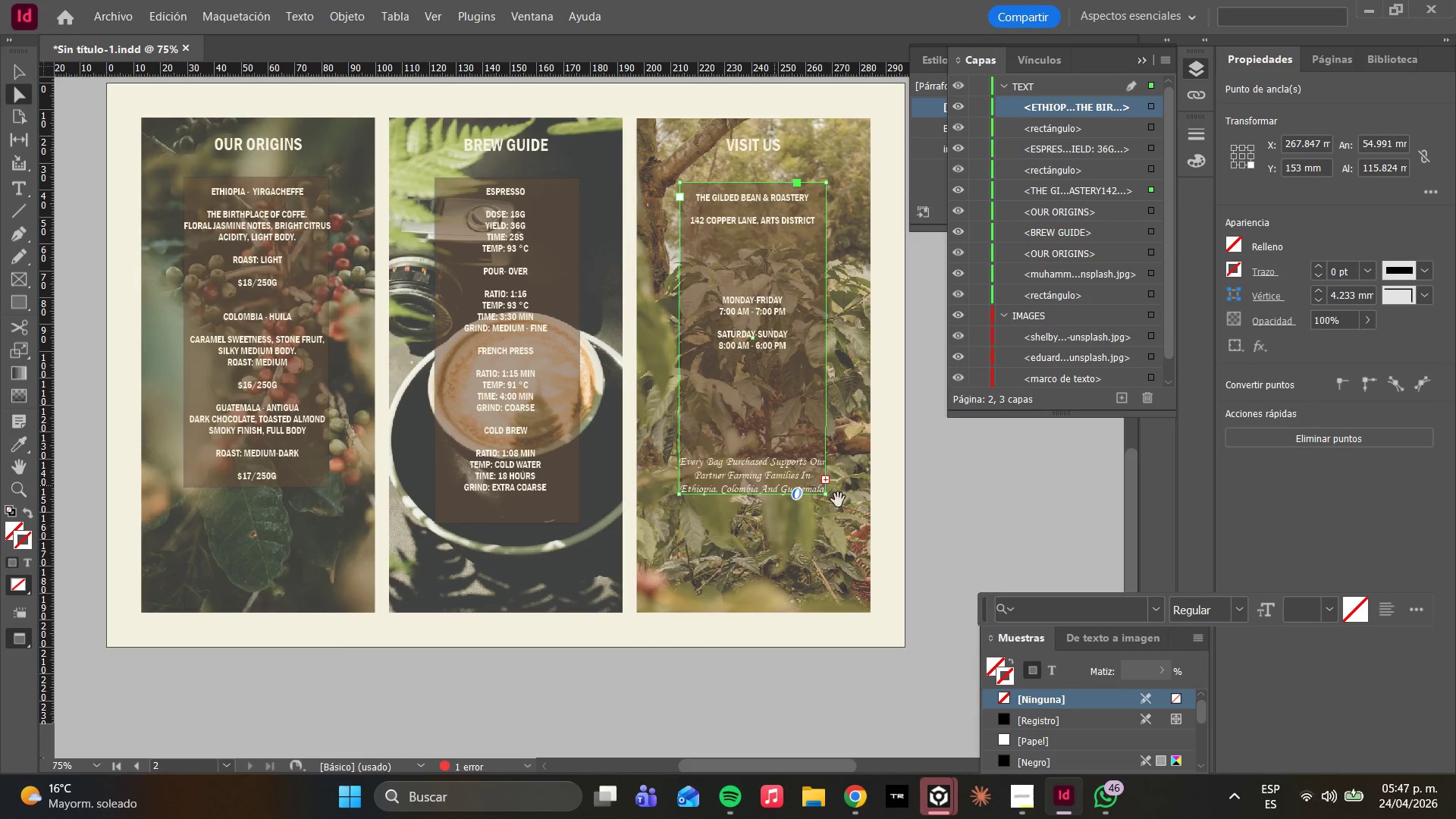 
left_click([965, 554])
 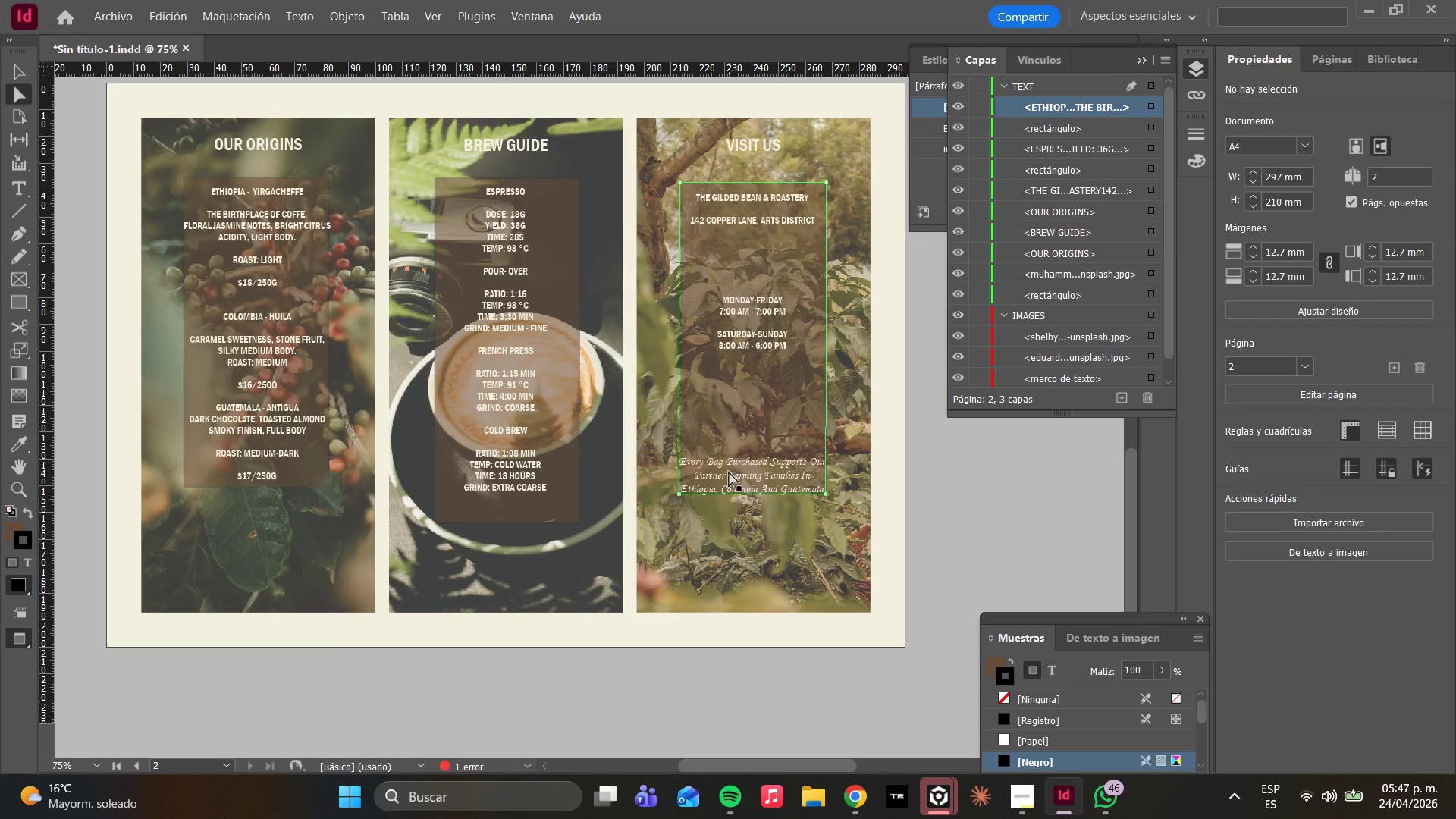 
double_click([729, 472])
 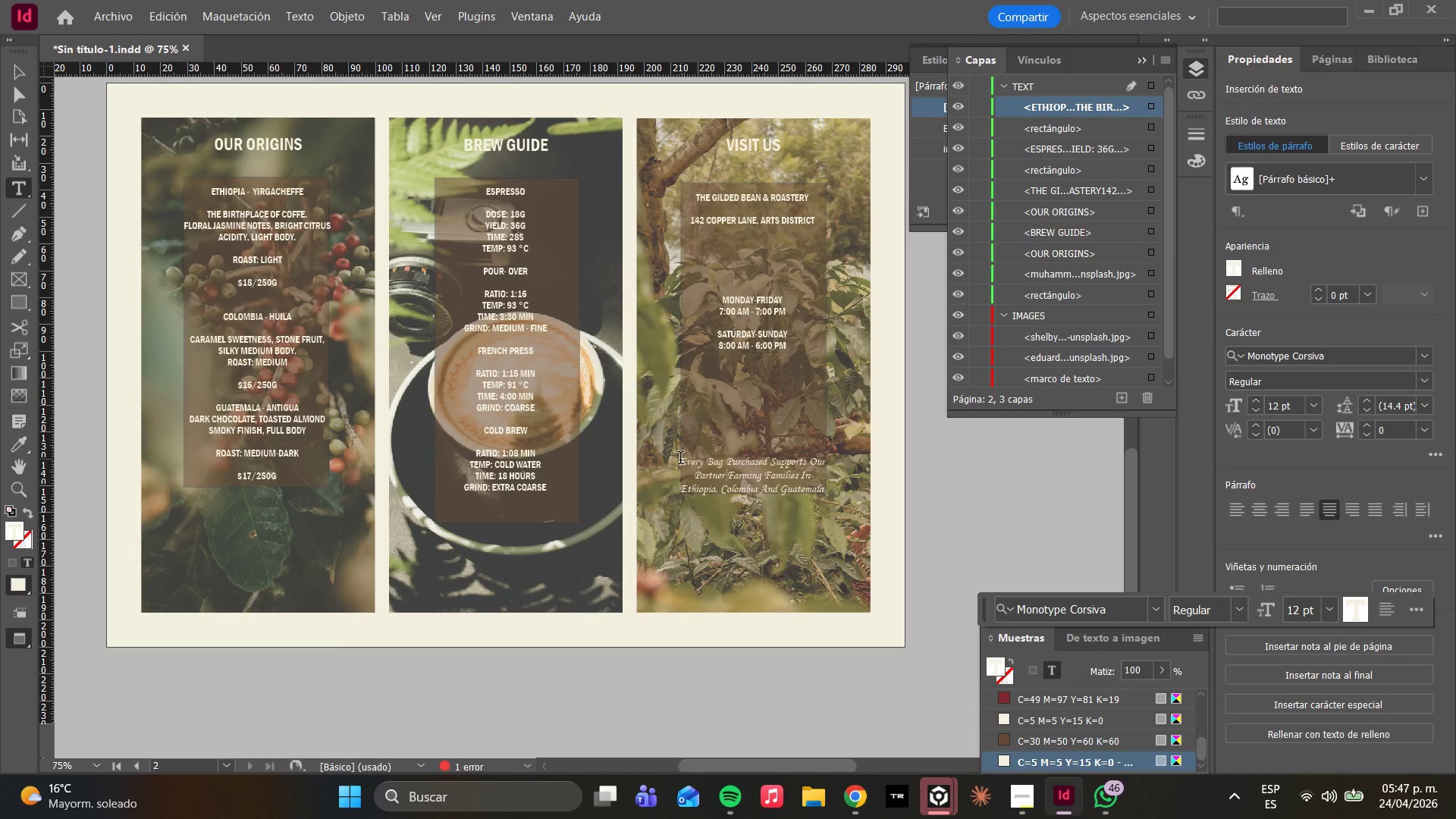 
left_click_drag(start_coordinate=[679, 460], to_coordinate=[824, 492])
 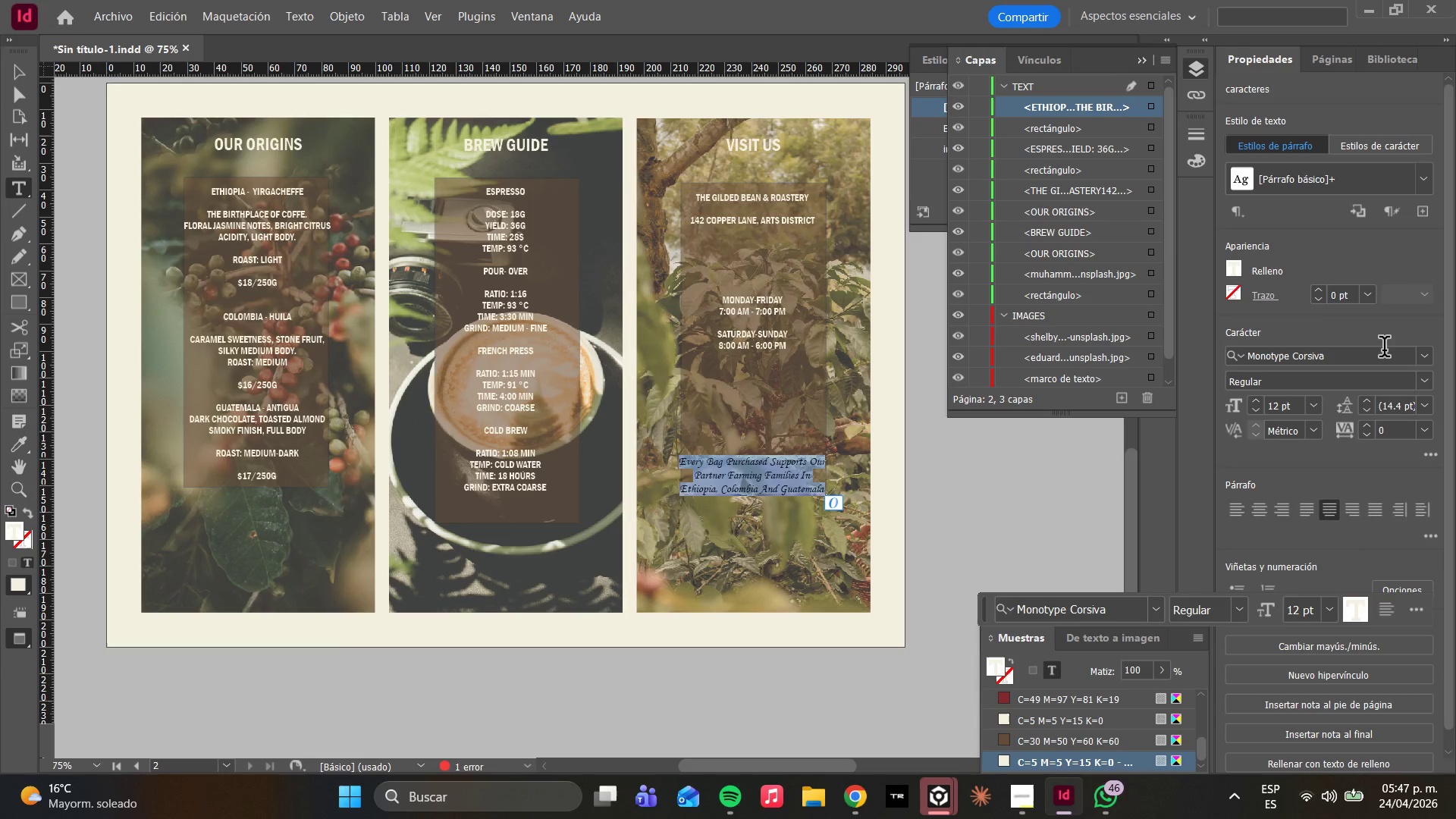 
left_click([1421, 358])
 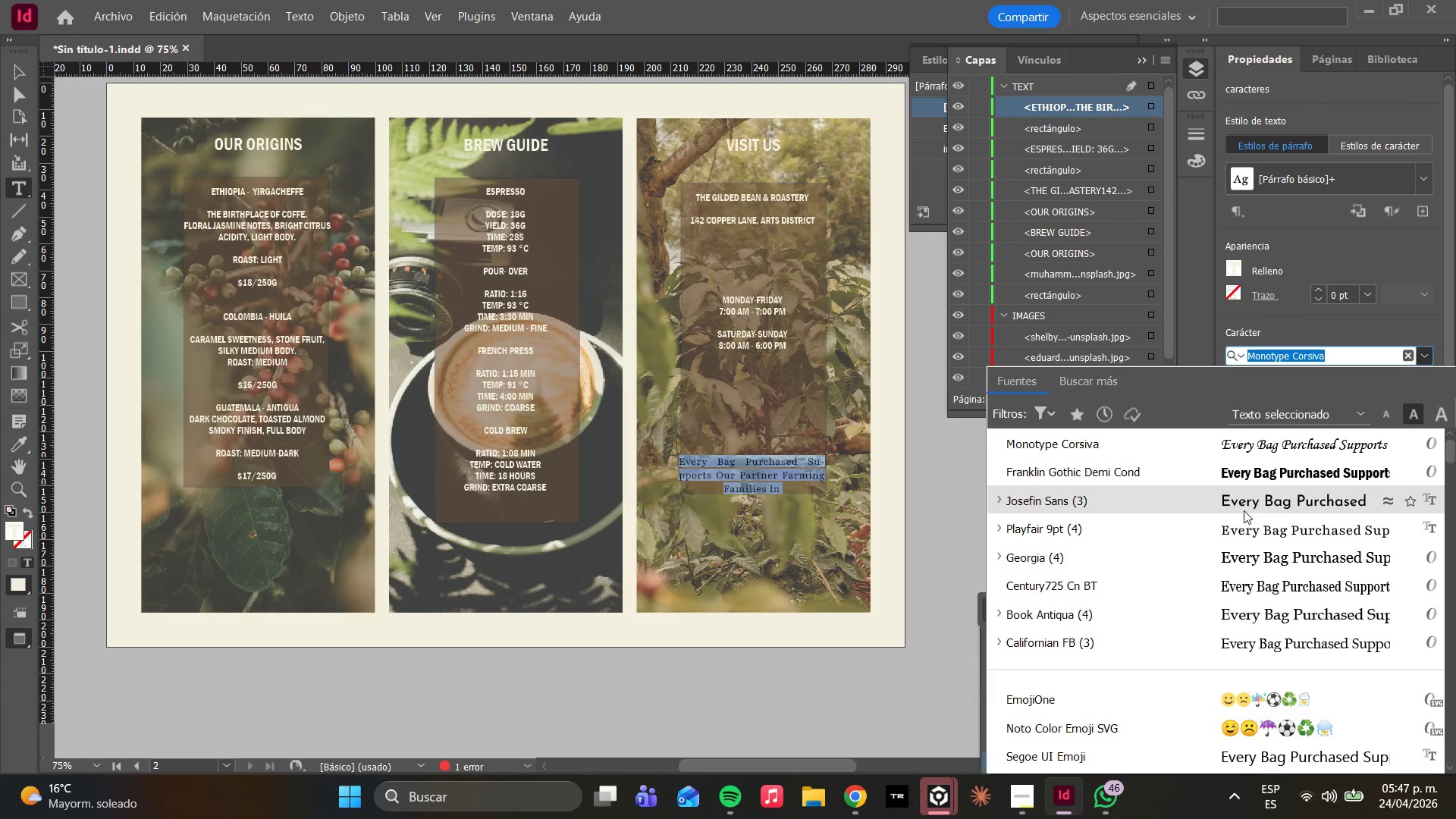 
wait(6.92)
 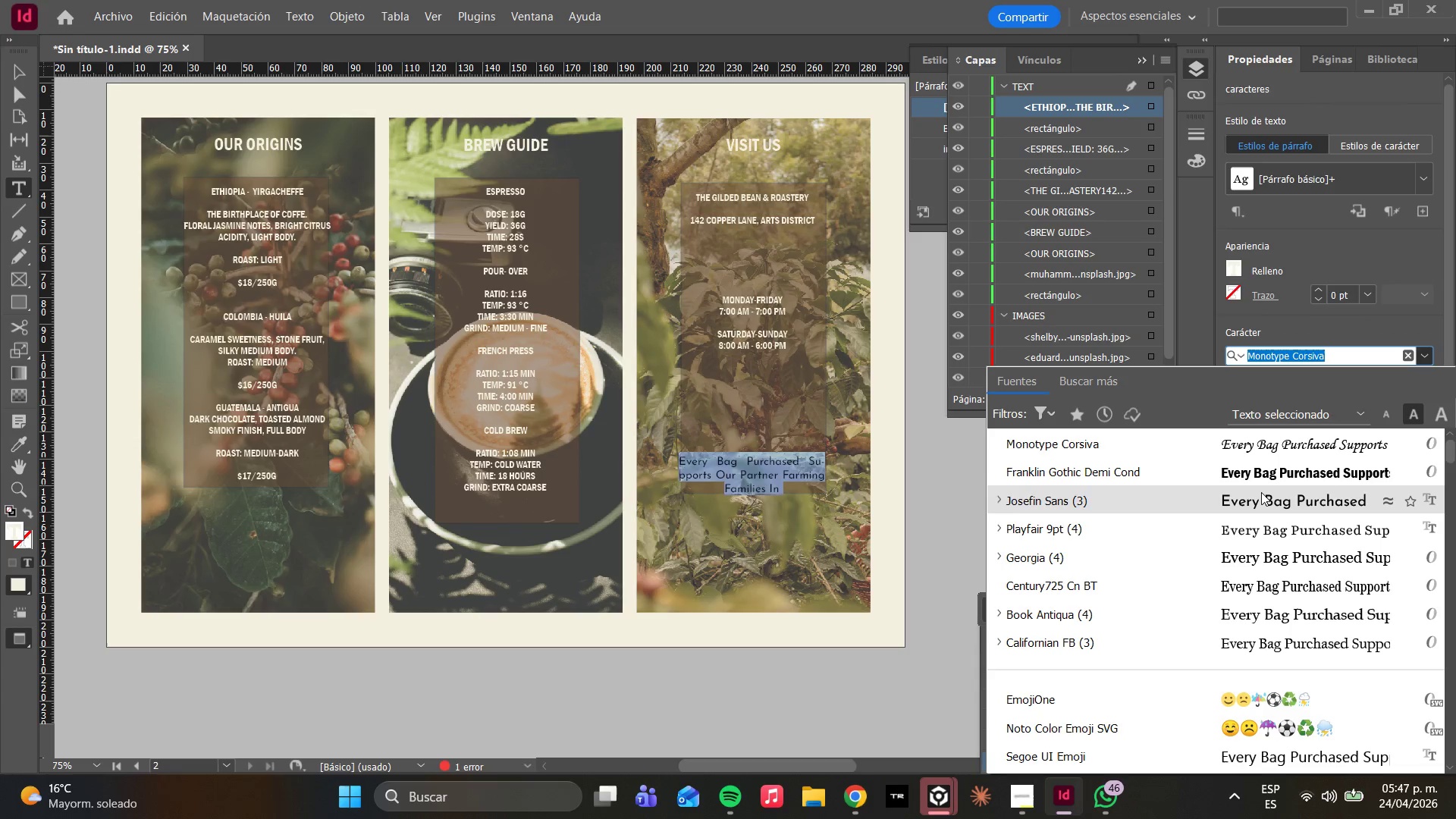 
left_click([1244, 510])
 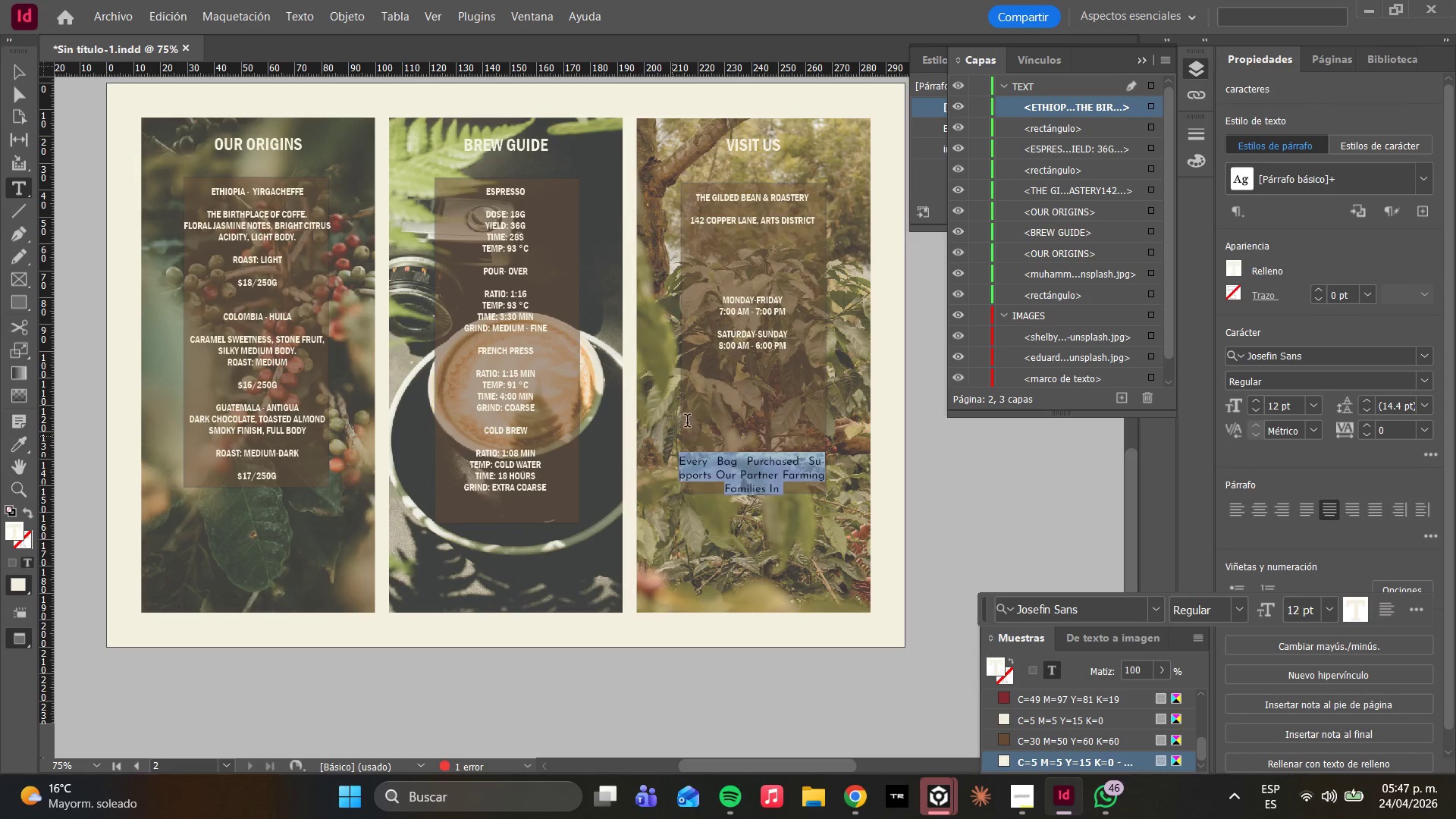 
left_click([702, 411])
 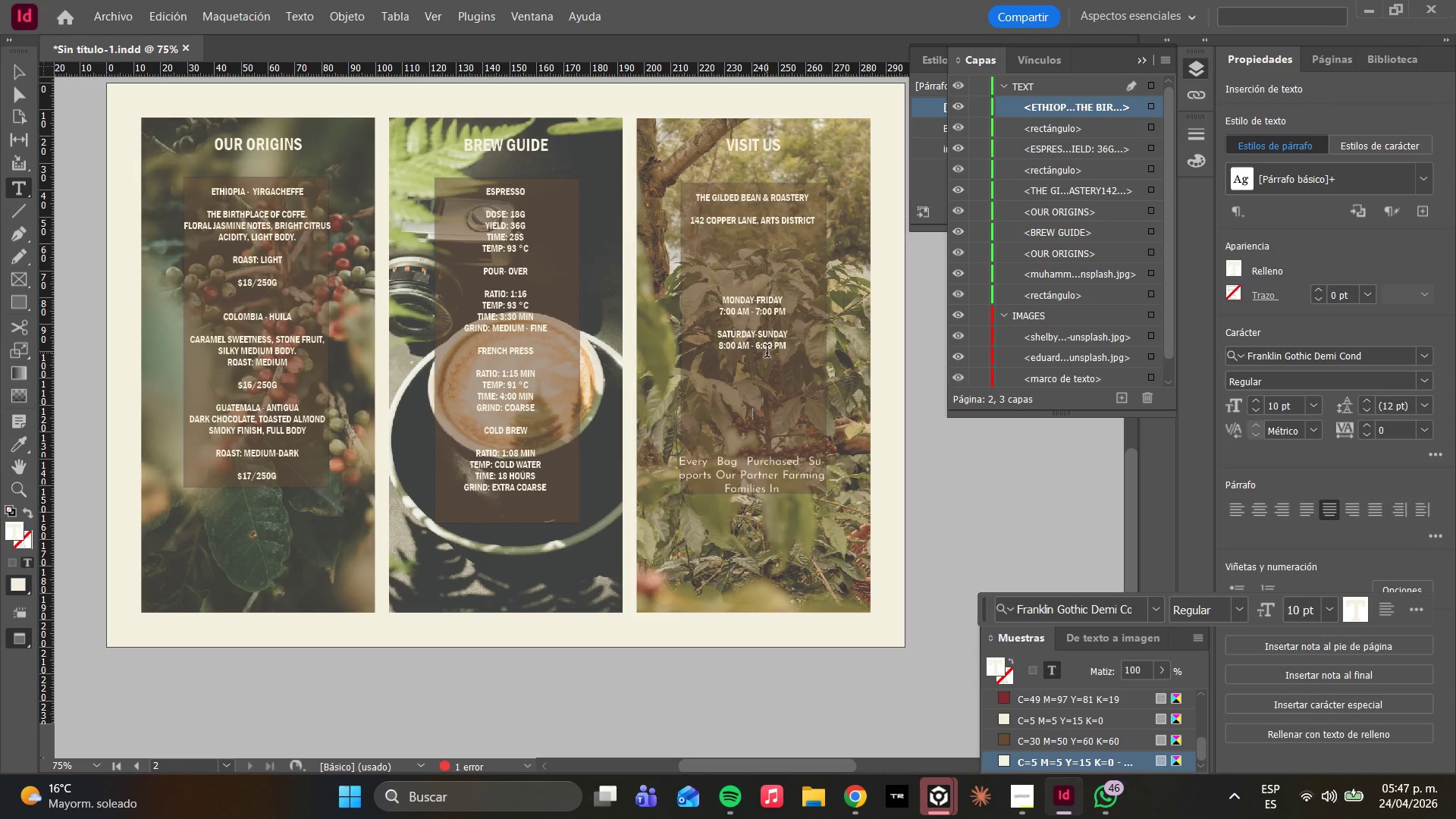 
left_click([771, 335])
 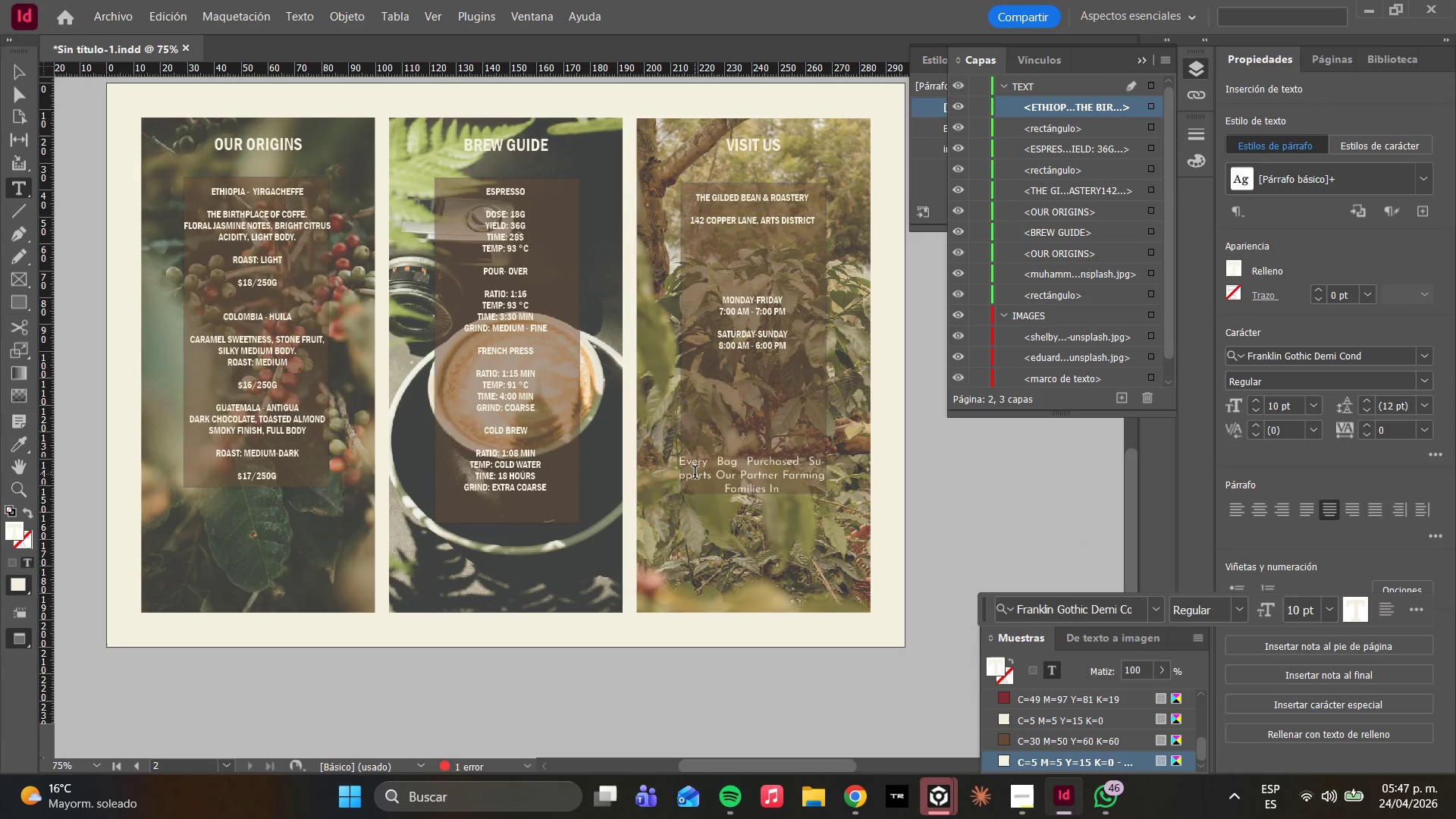 
left_click_drag(start_coordinate=[682, 462], to_coordinate=[789, 482])
 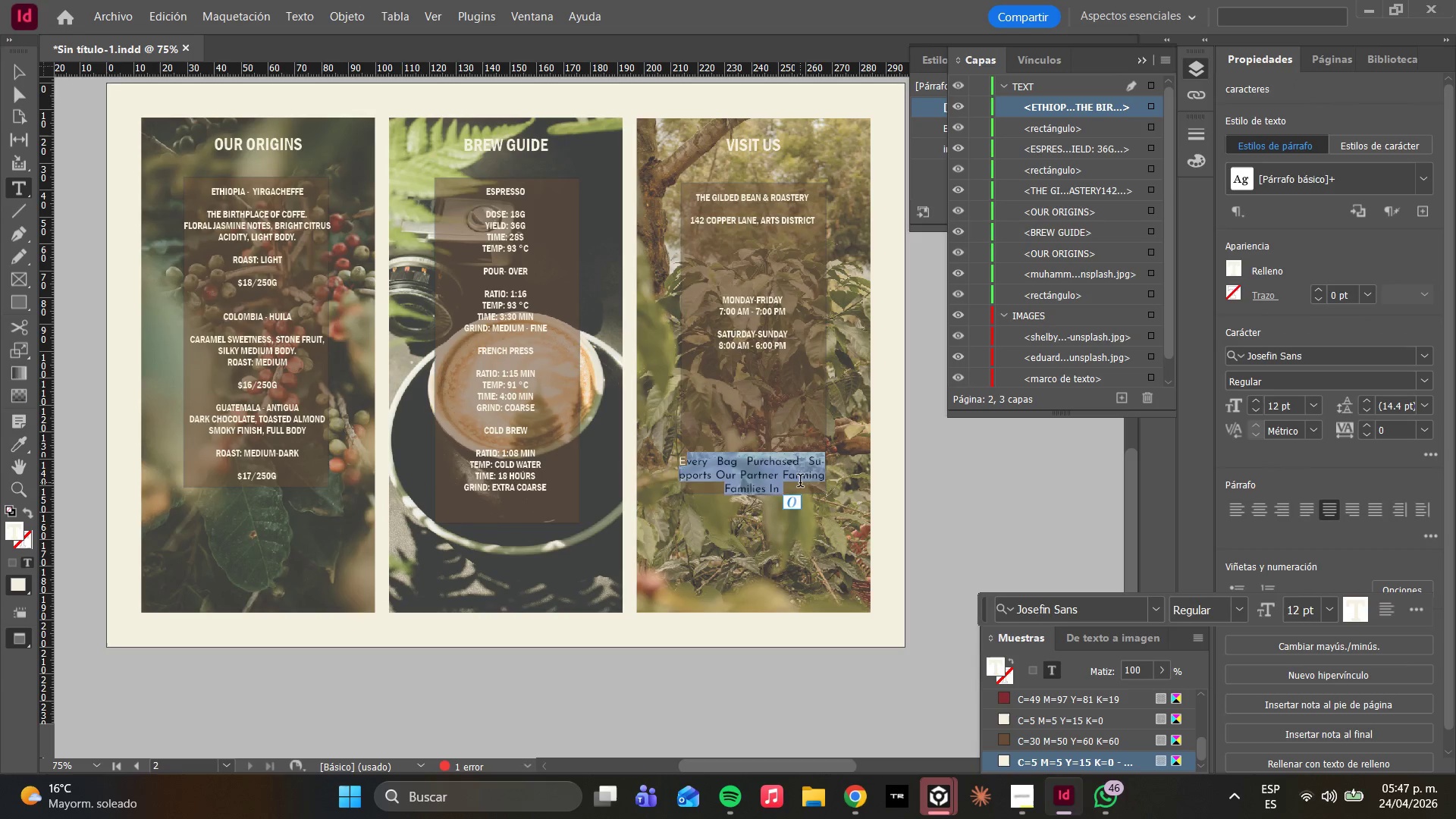 
left_click([800, 482])
 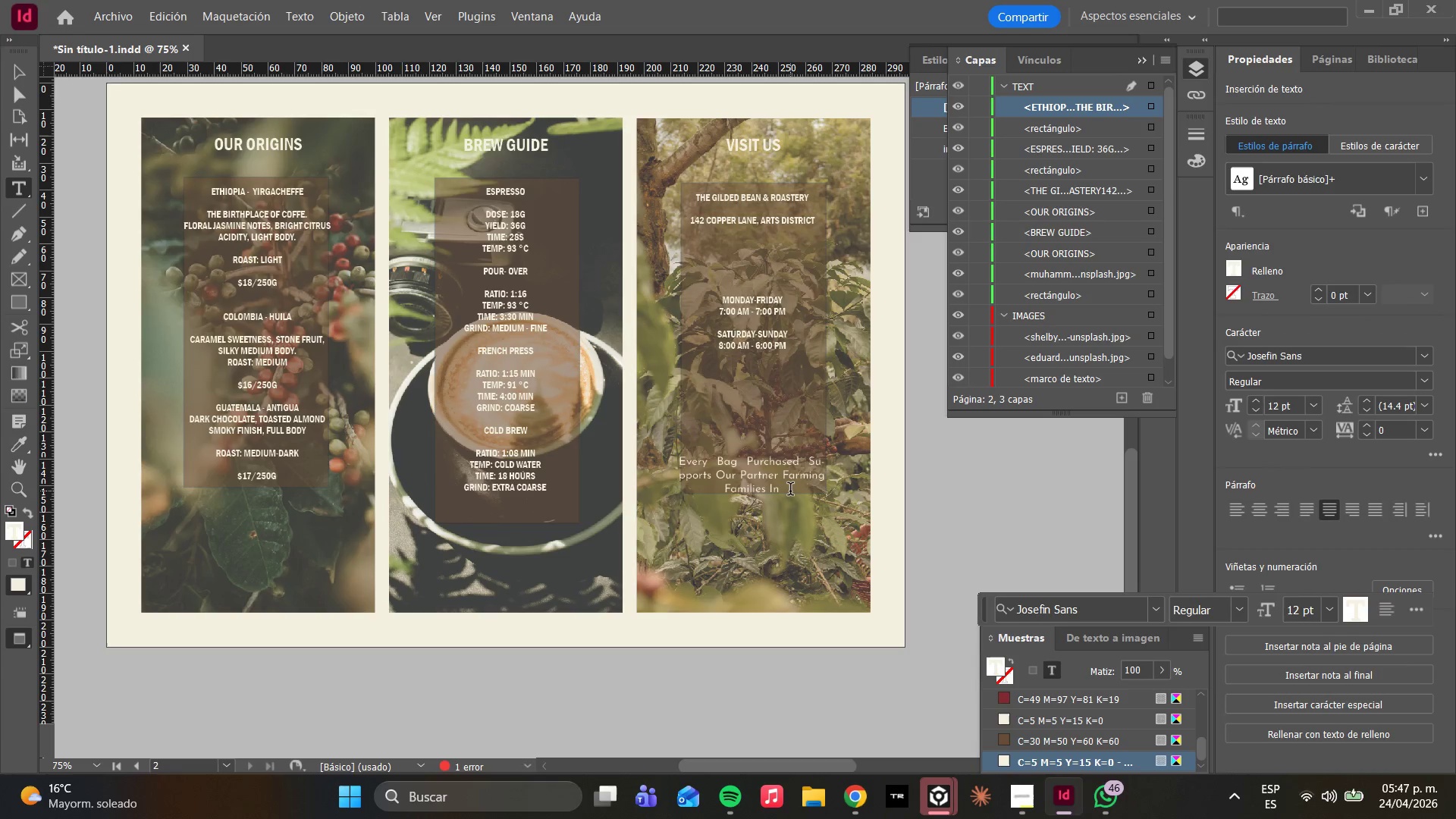 
left_click_drag(start_coordinate=[790, 491], to_coordinate=[685, 463])
 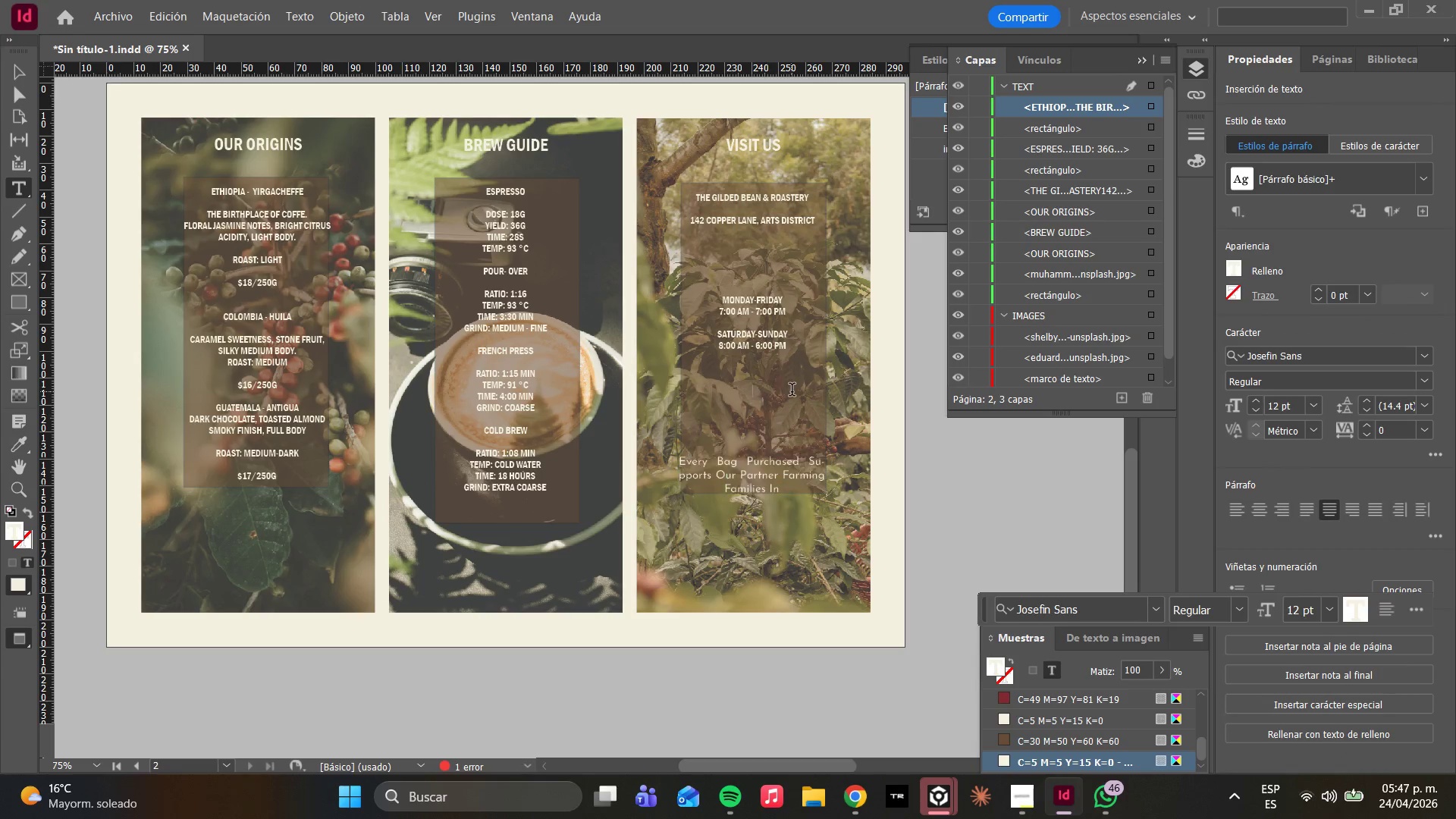 
left_click([792, 391])
 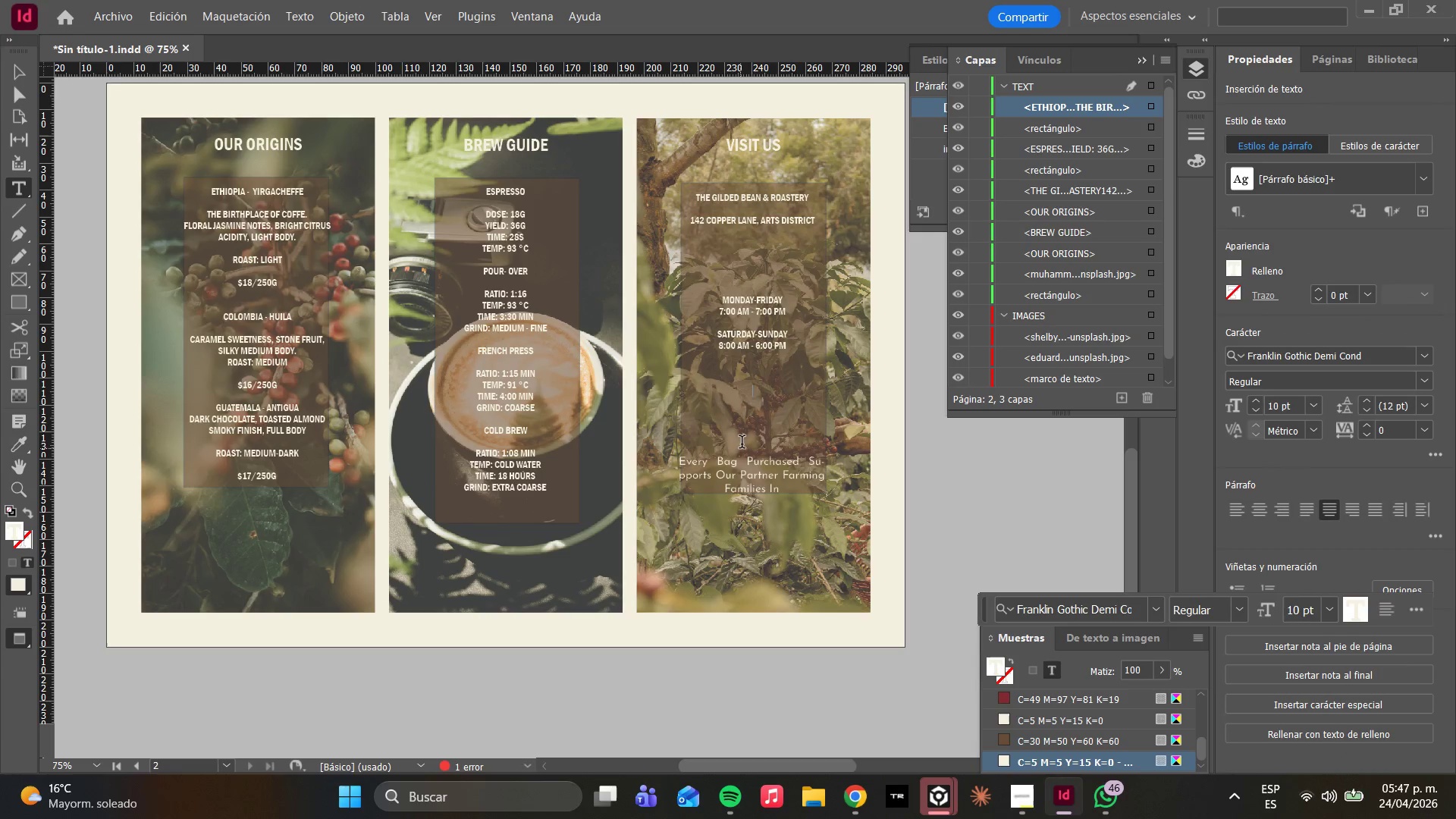 
left_click([742, 444])
 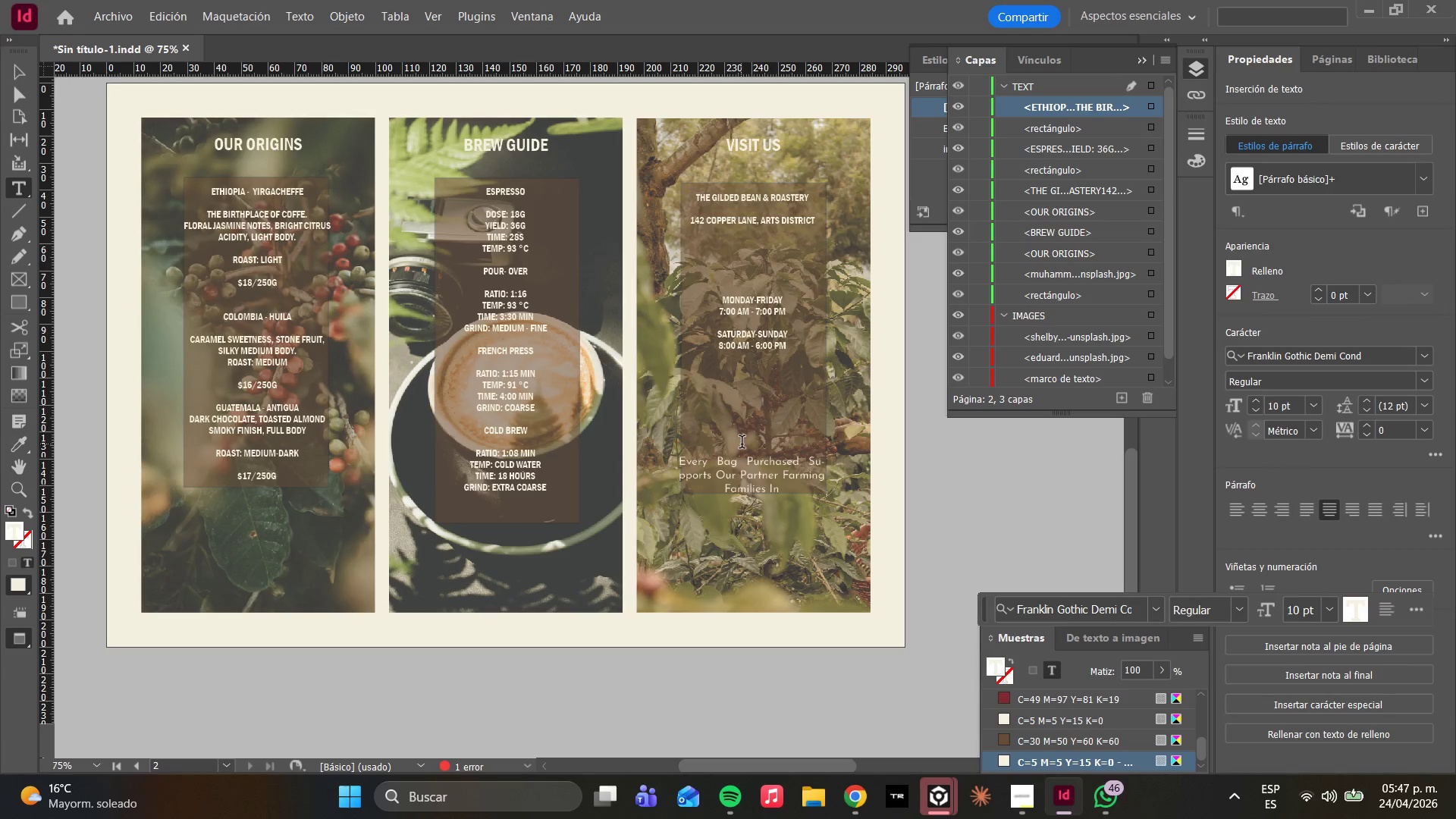 
key(Backspace)
 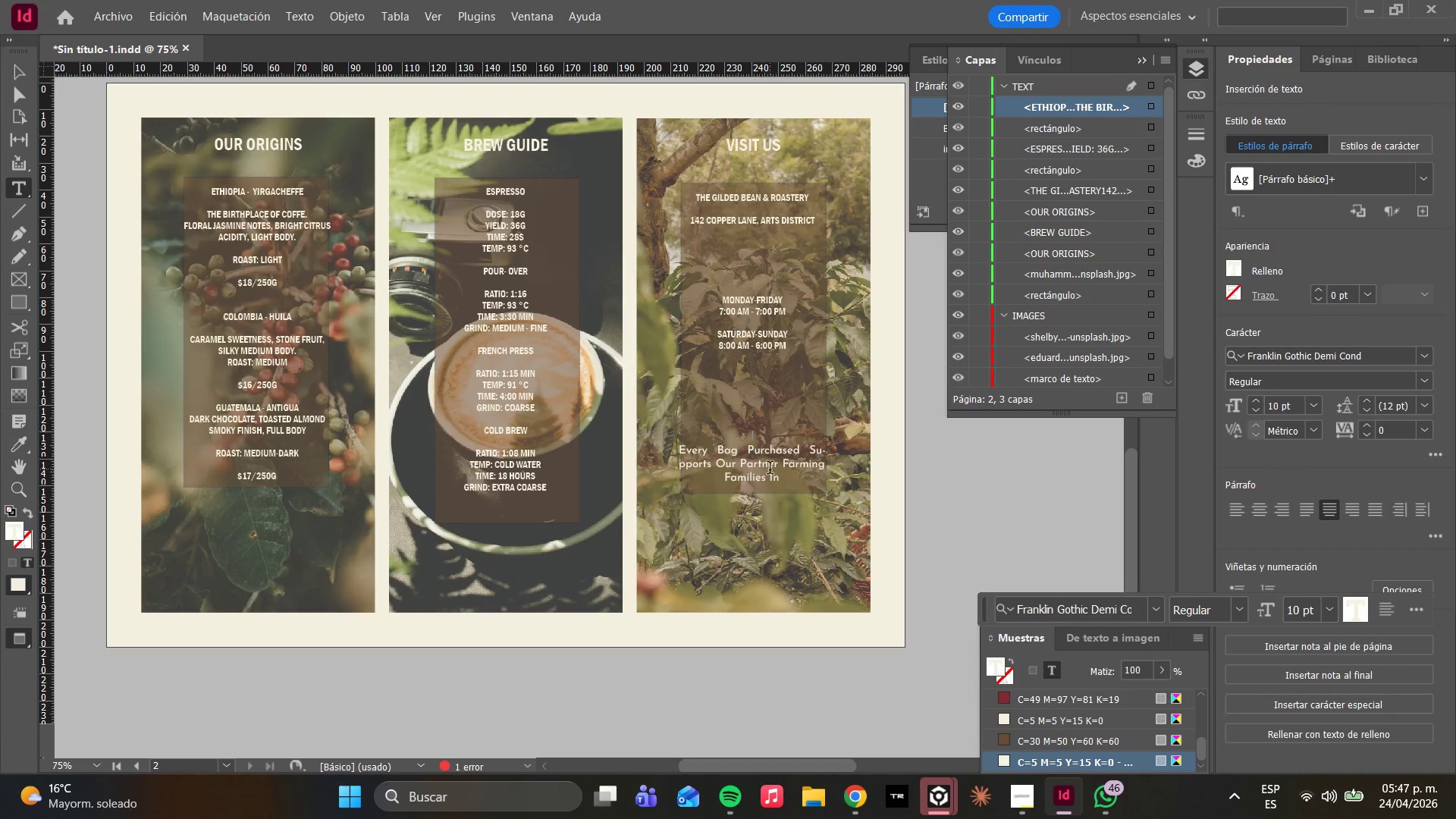 
key(Backspace)
 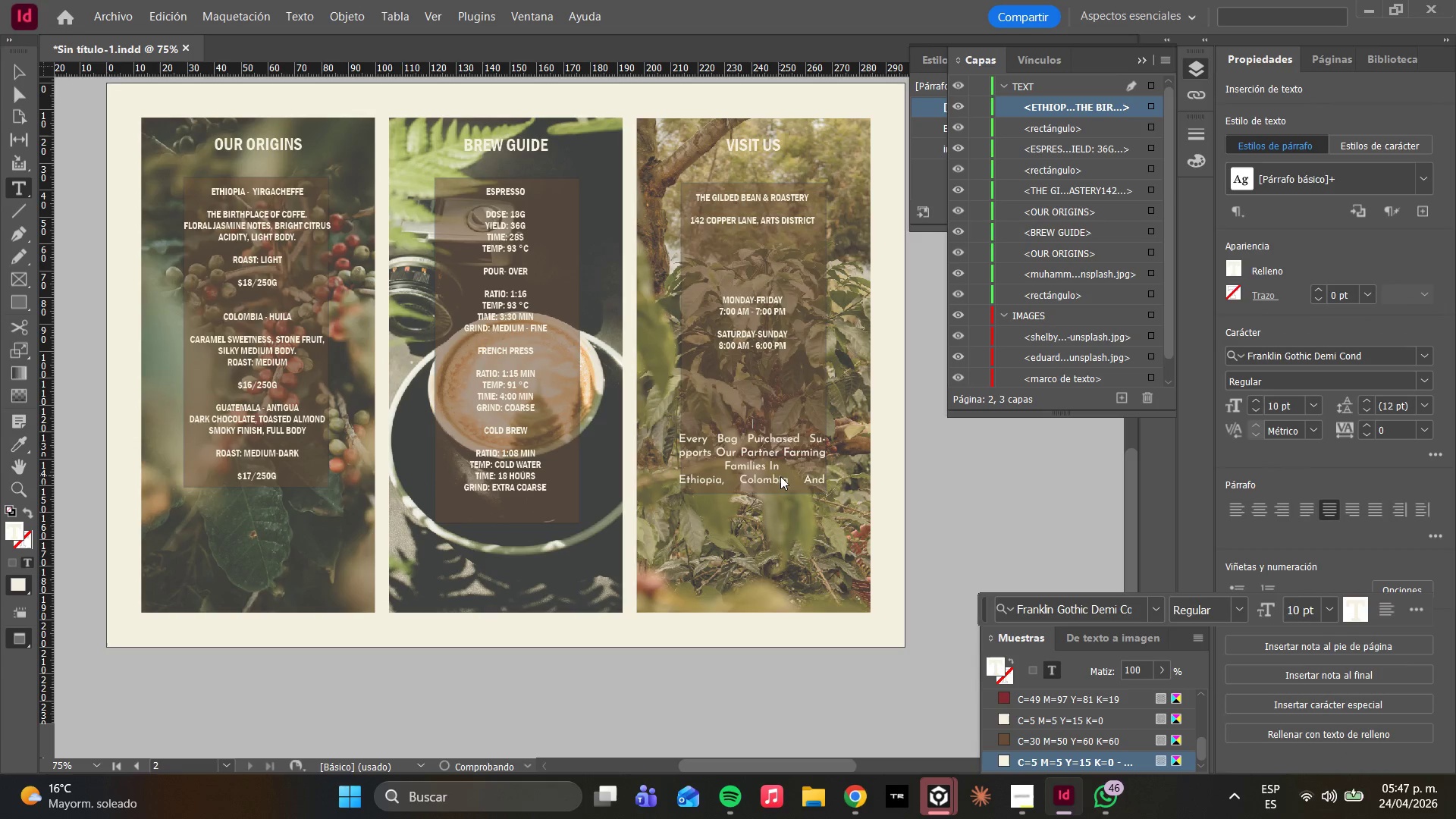 
key(Backspace)
 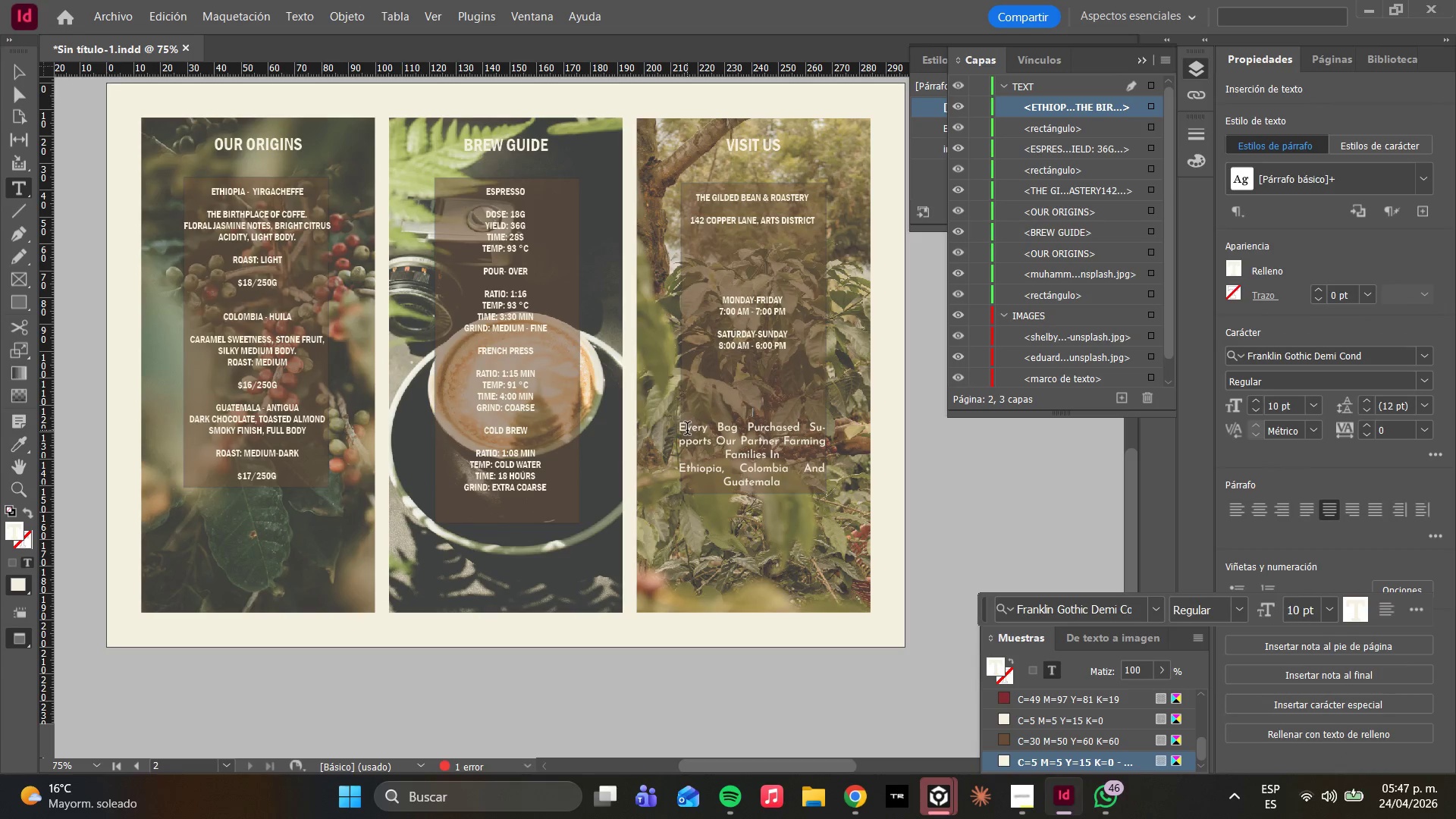 
left_click_drag(start_coordinate=[681, 426], to_coordinate=[796, 477])
 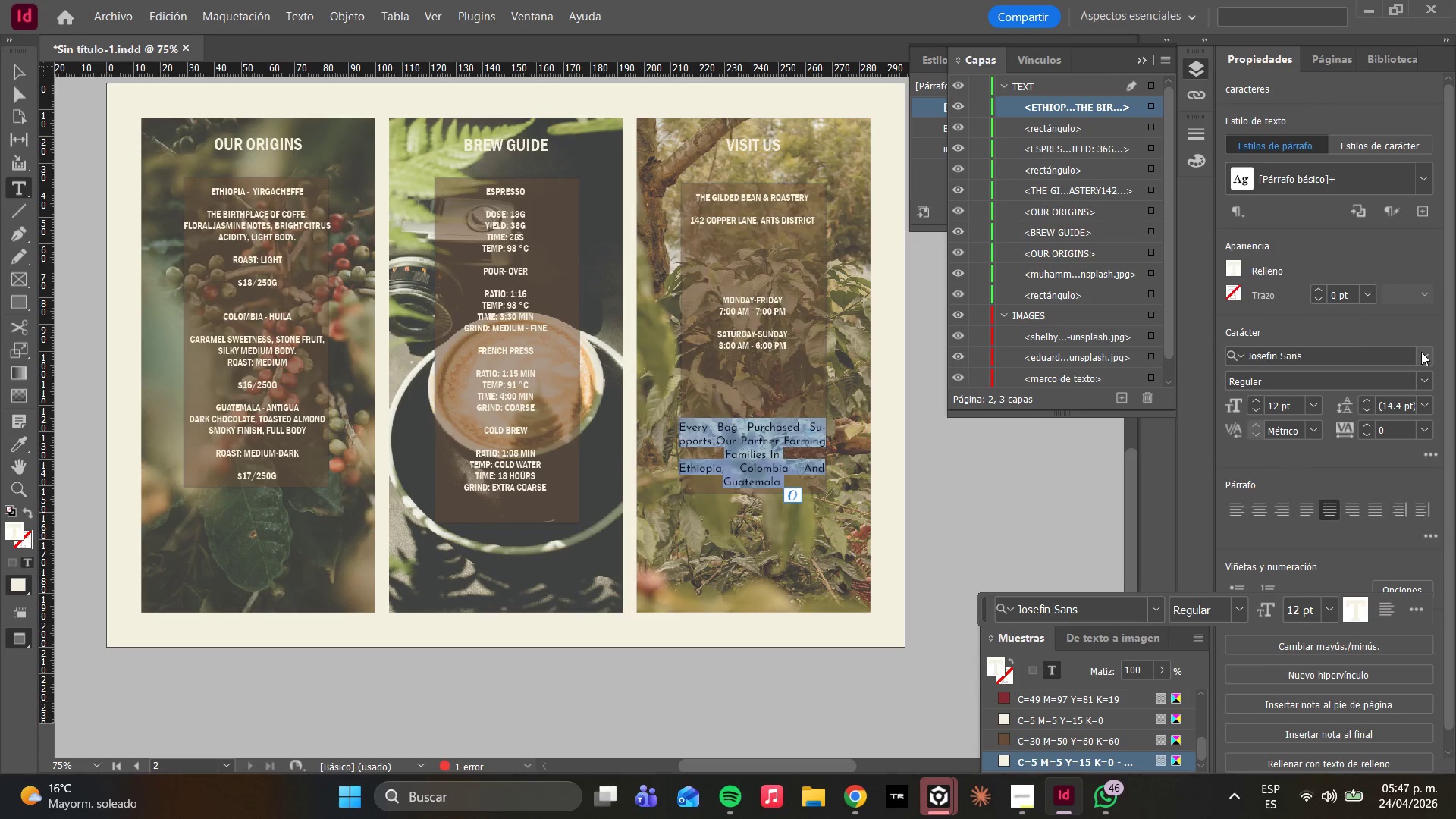 
left_click([1423, 353])
 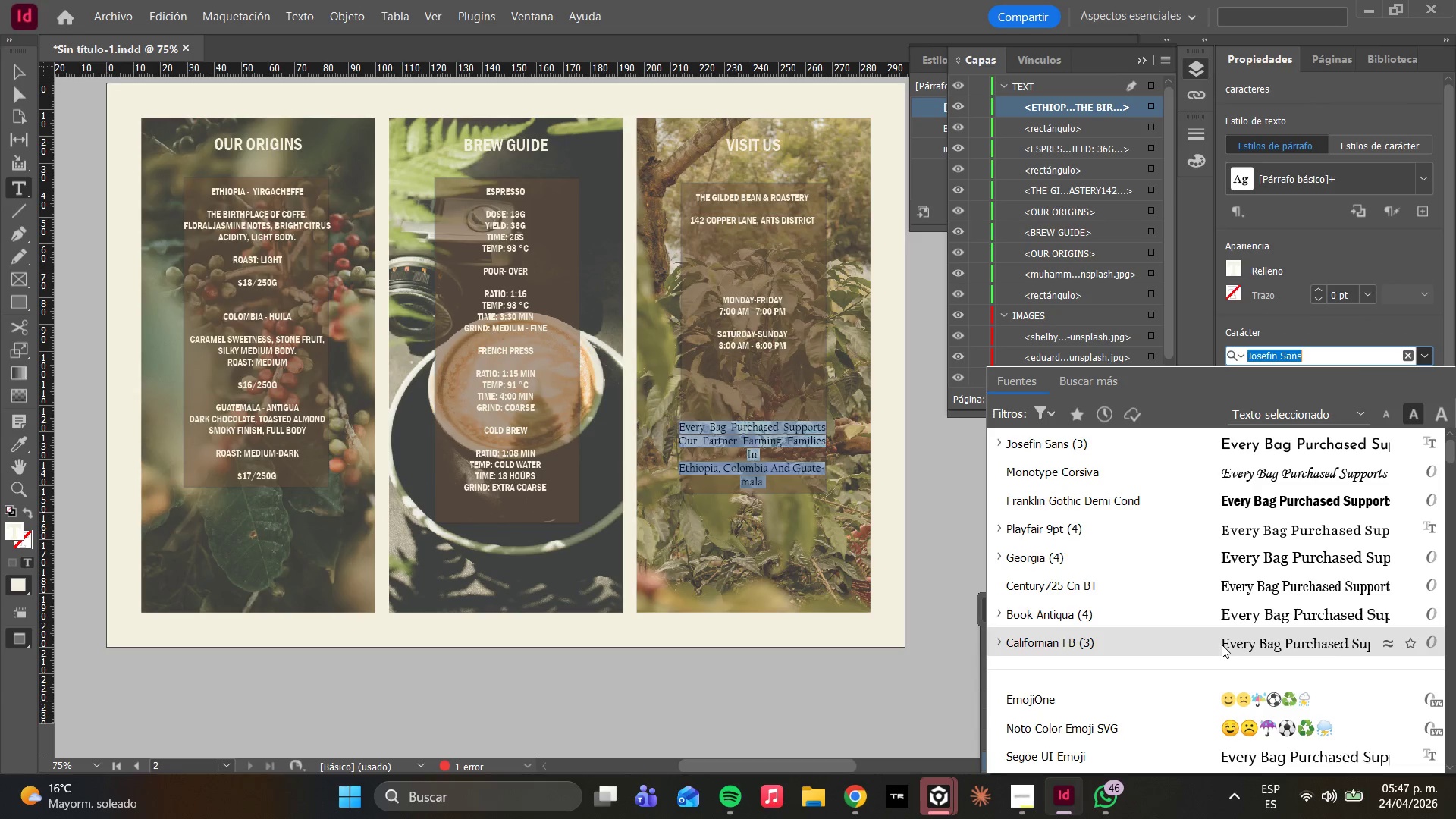 
left_click([1219, 504])
 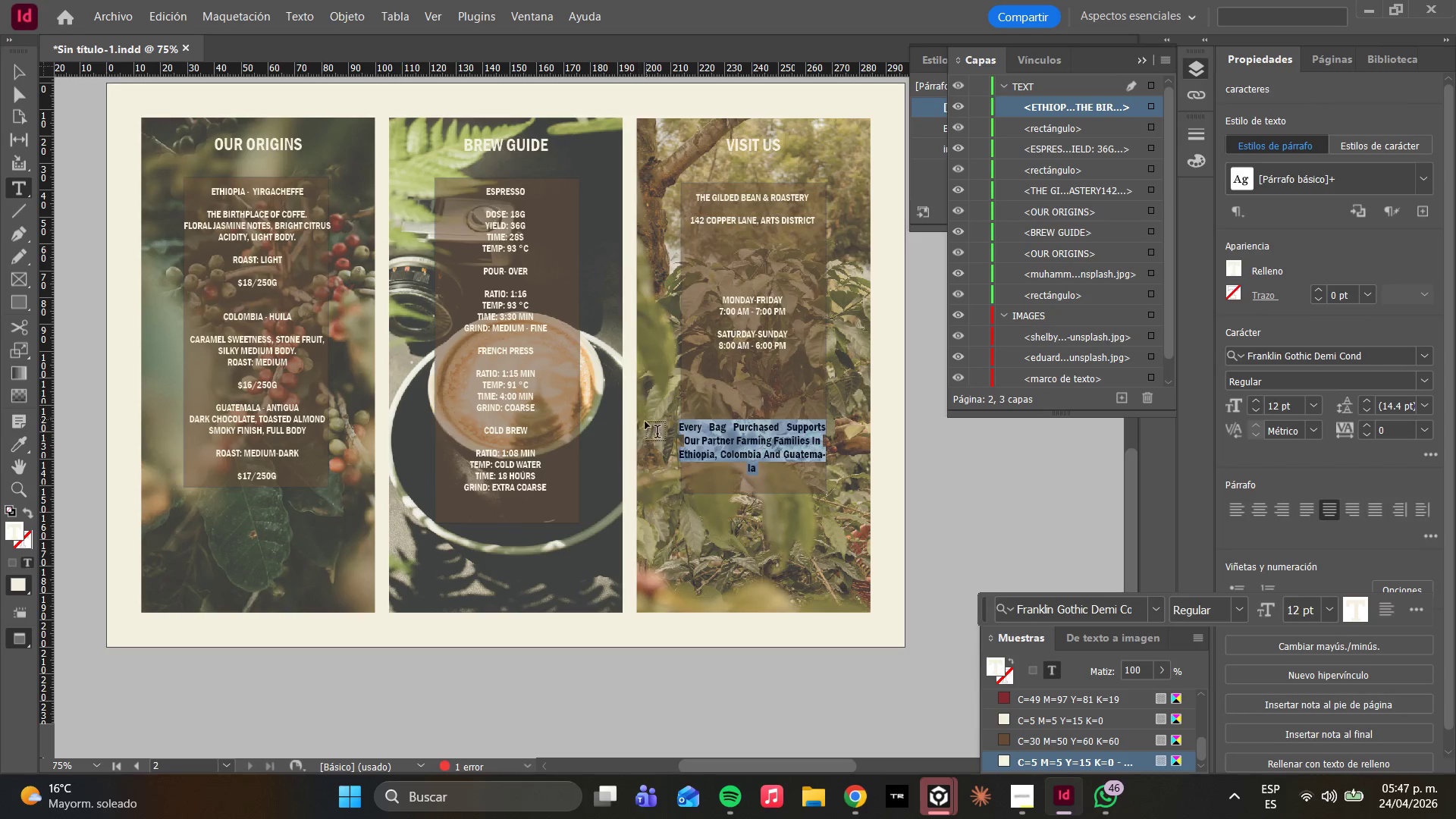 
left_click([753, 403])
 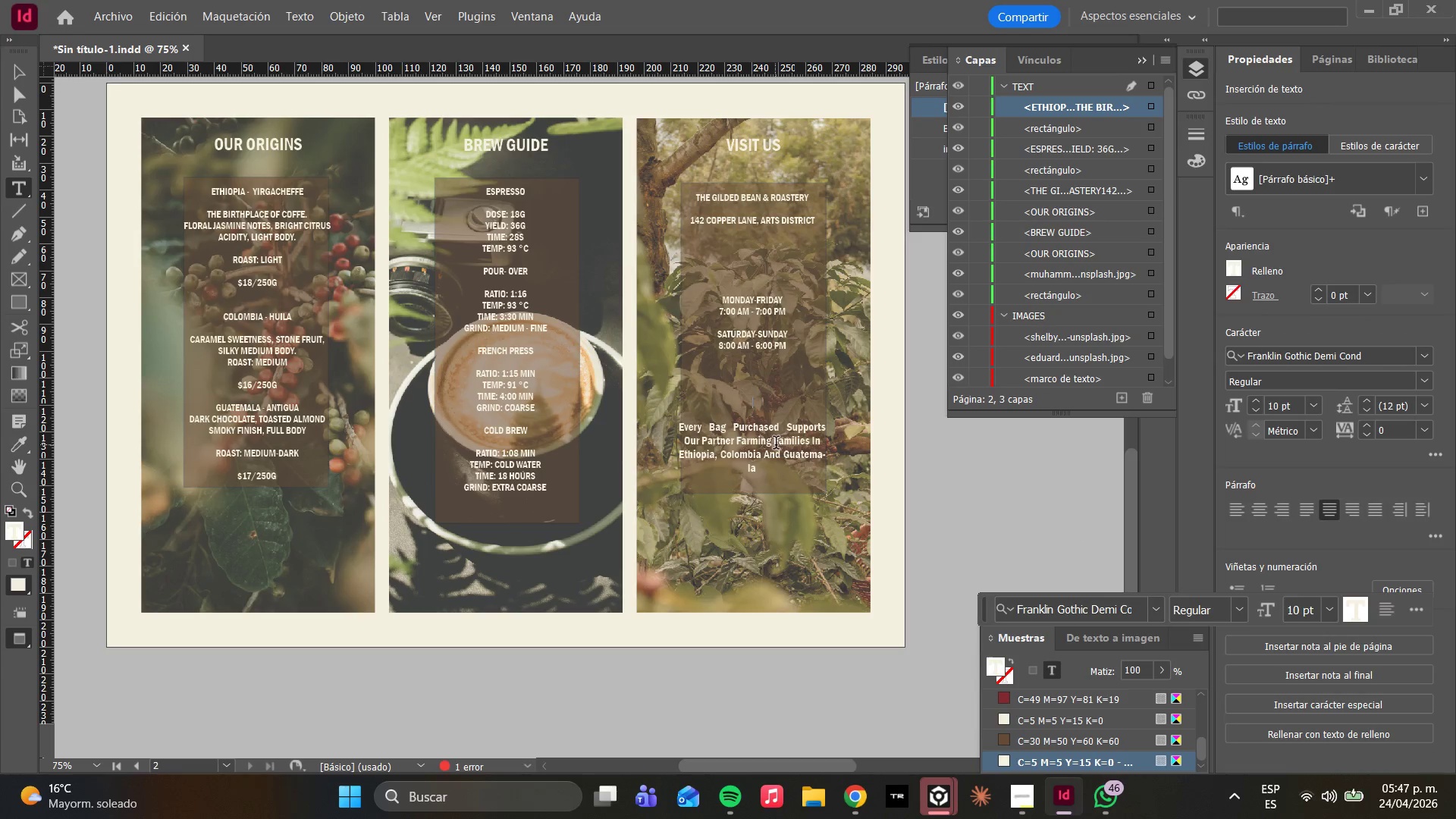 
key(Enter)
 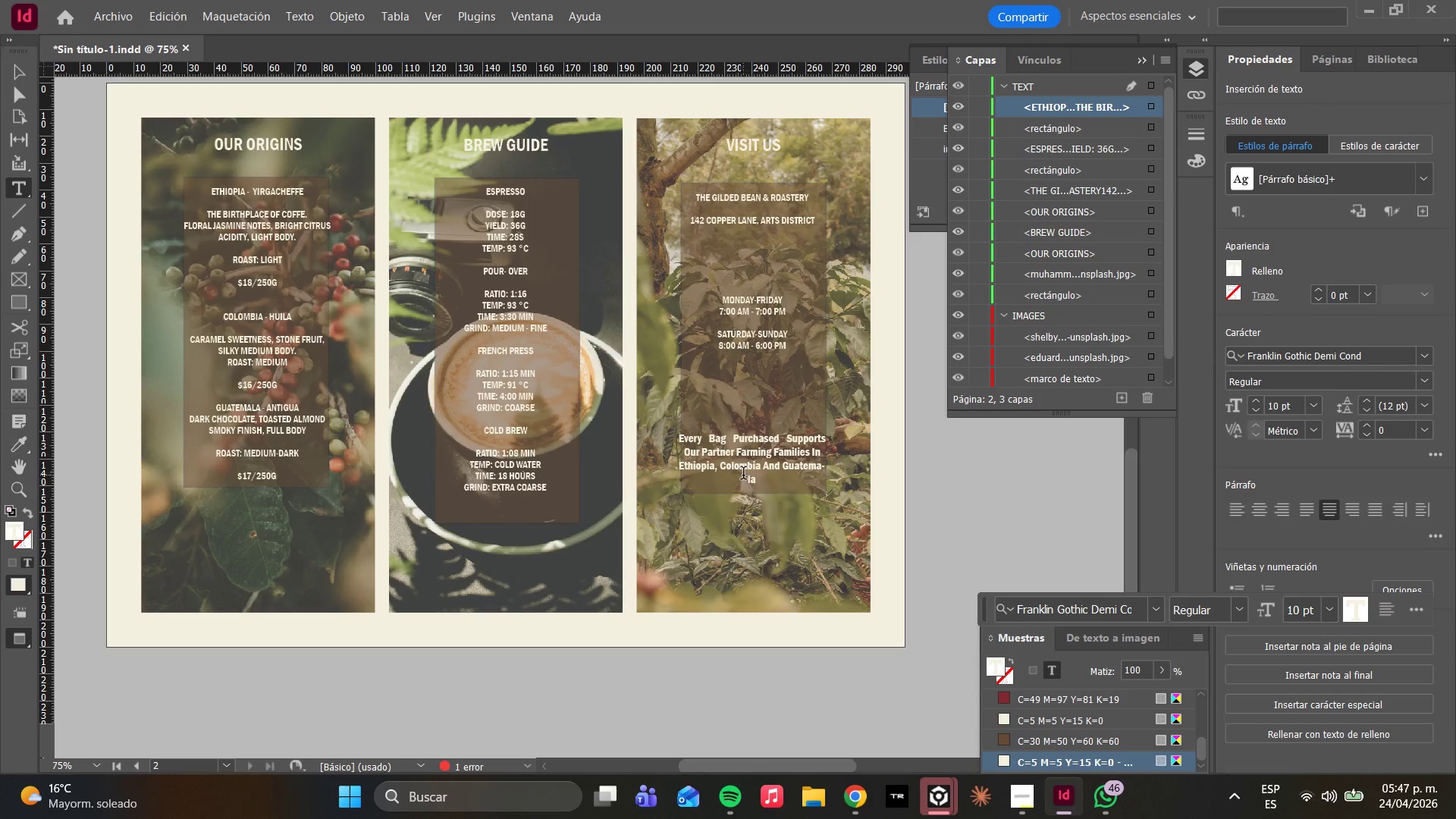 
left_click([782, 471])
 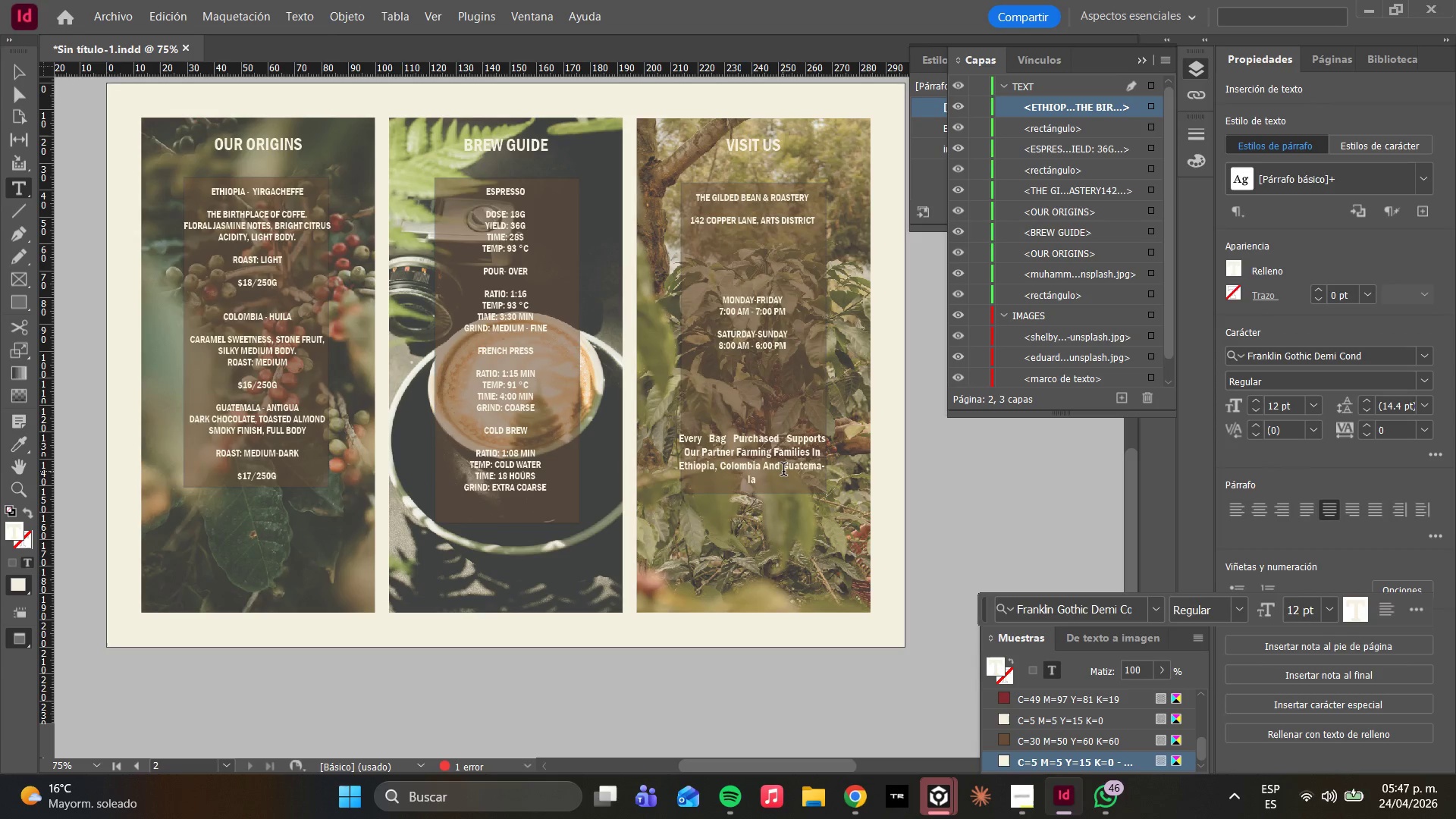 
key(Enter)
 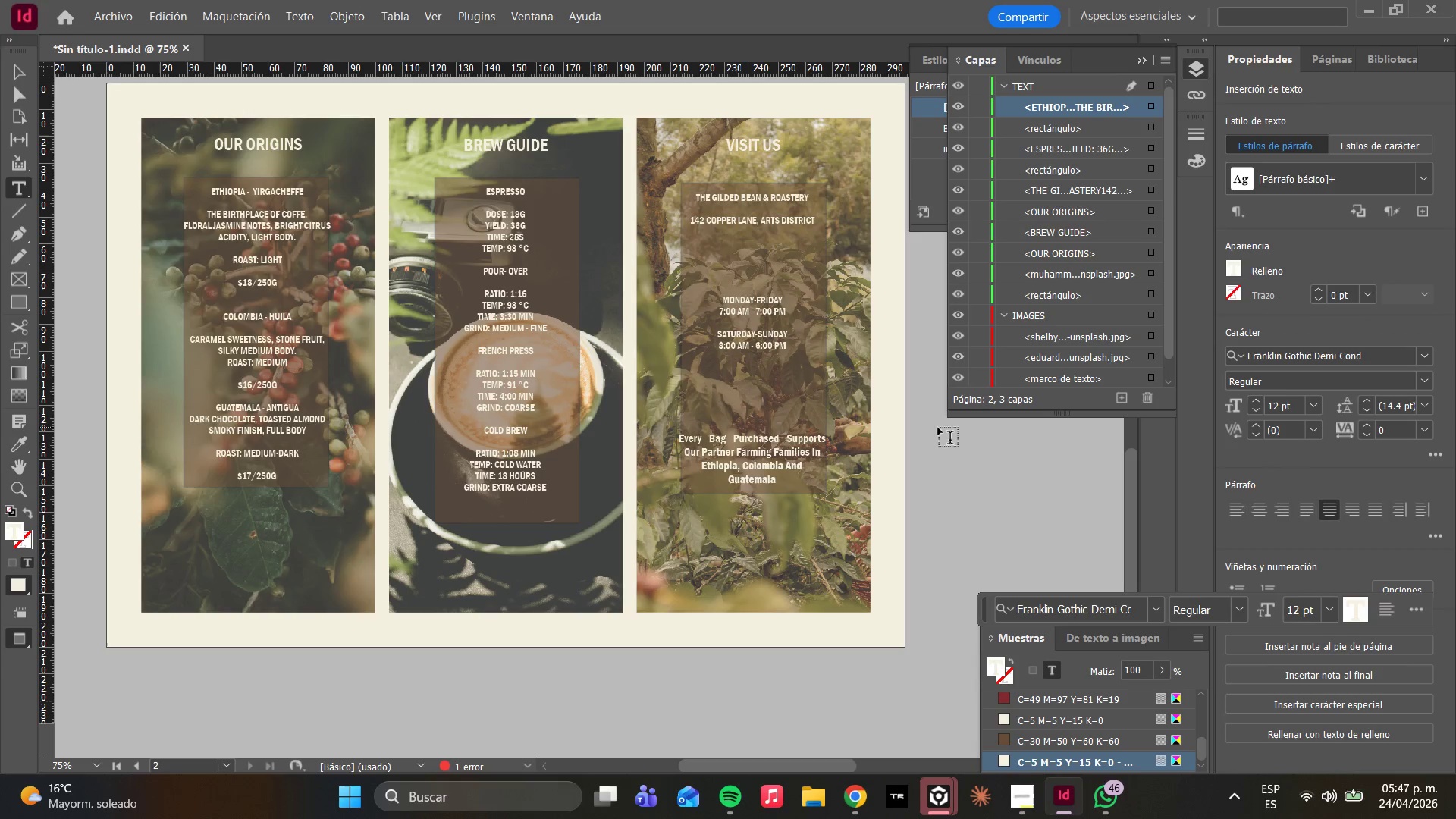 
wait(8.03)
 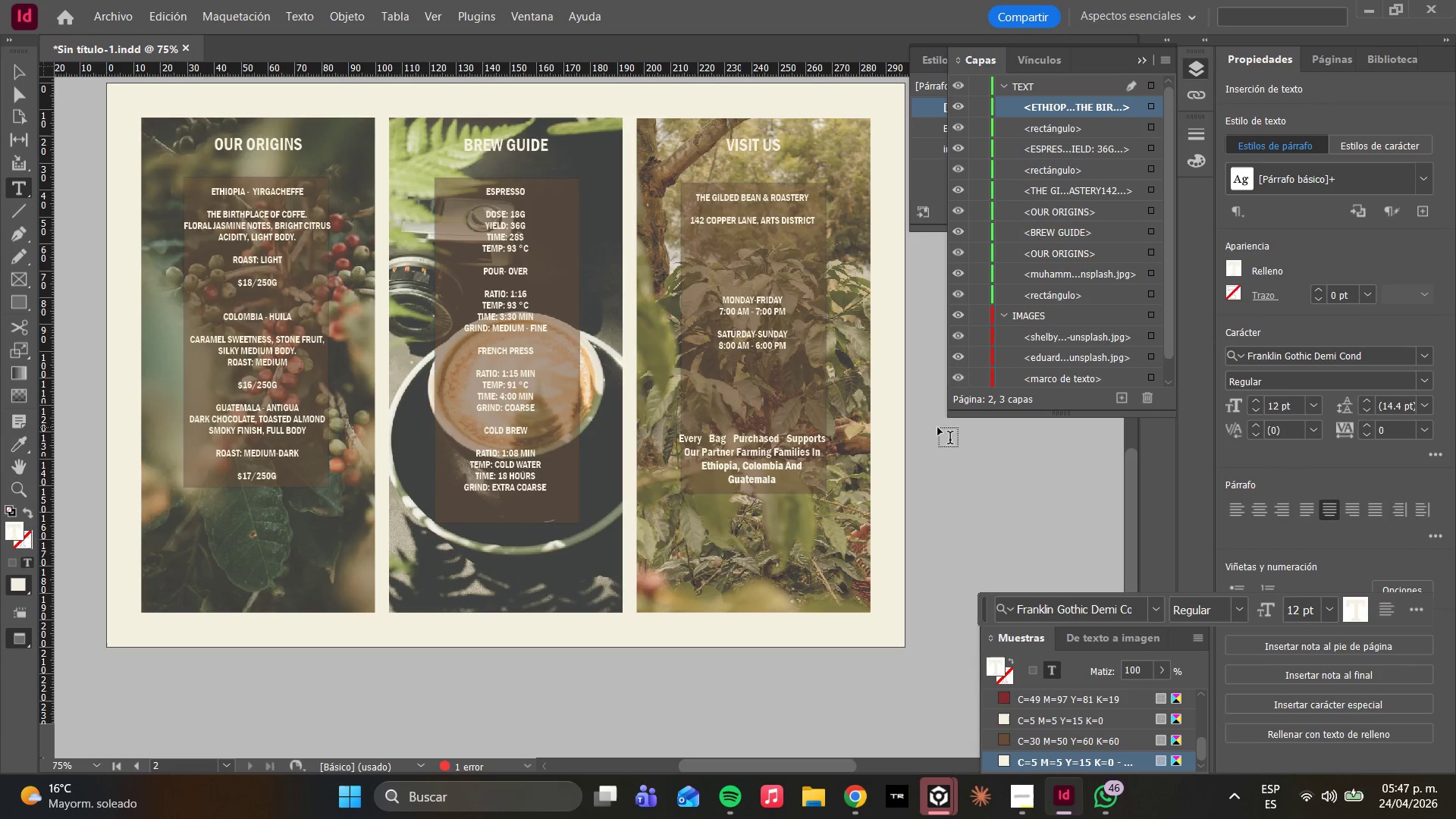 
scroll: coordinate [689, 472], scroll_direction: up, amount: 1.0
 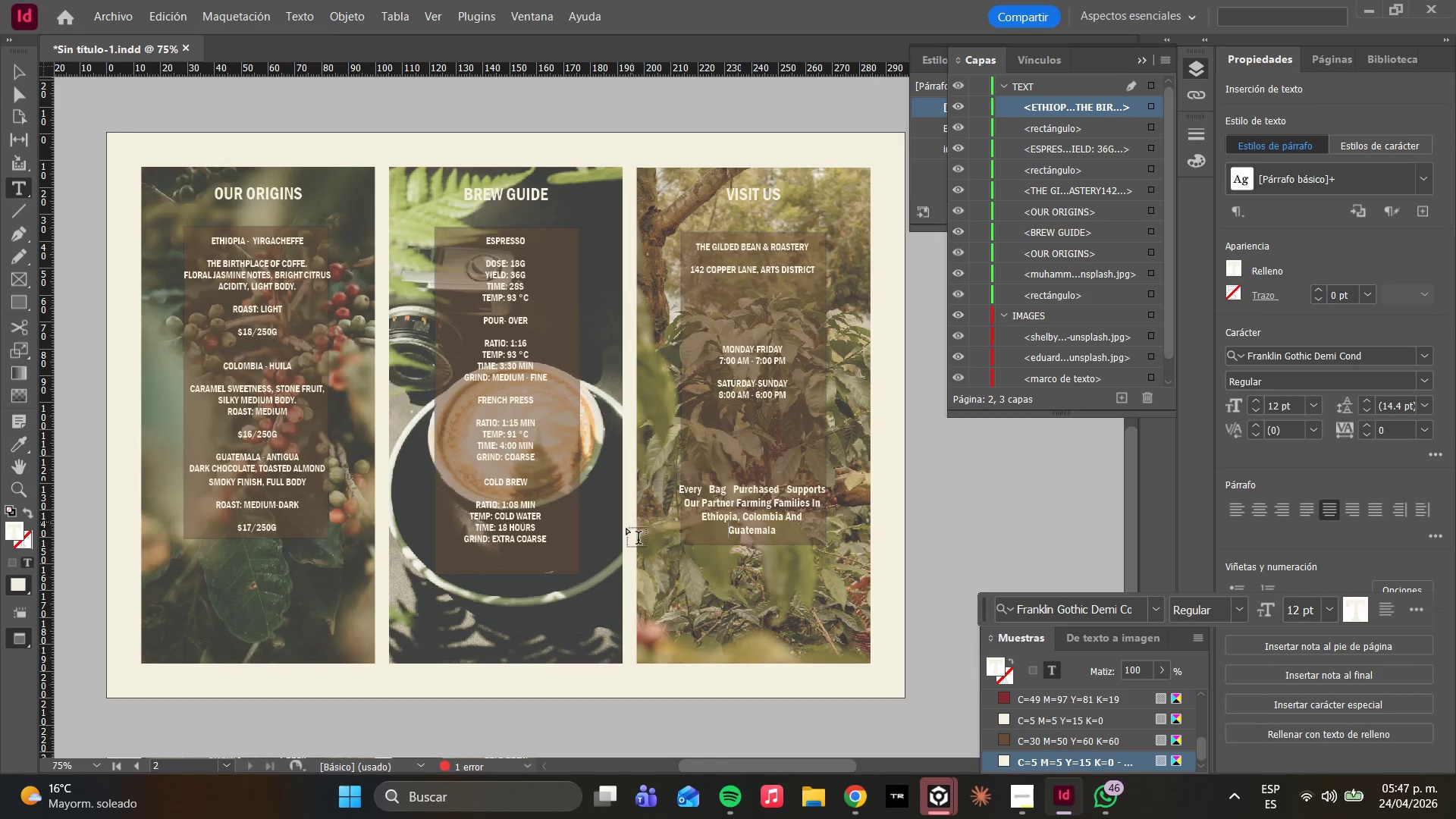 
hold_key(key=AltLeft, duration=0.61)
scroll: coordinate [610, 532], scroll_direction: down, amount: 2.0
 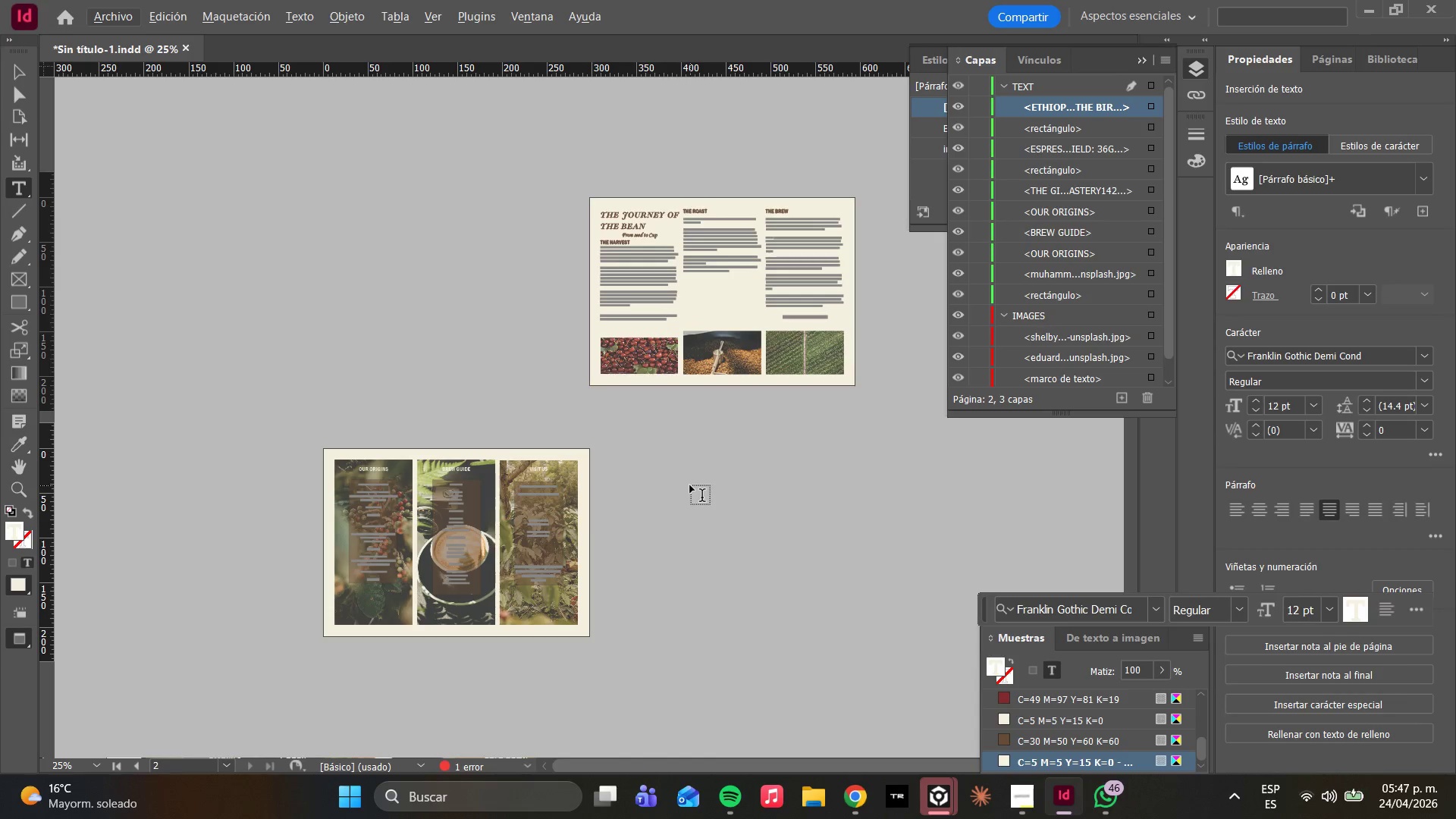 
hold_key(key=AltLeft, duration=0.38)
scroll: coordinate [690, 485], scroll_direction: up, amount: 1.0
 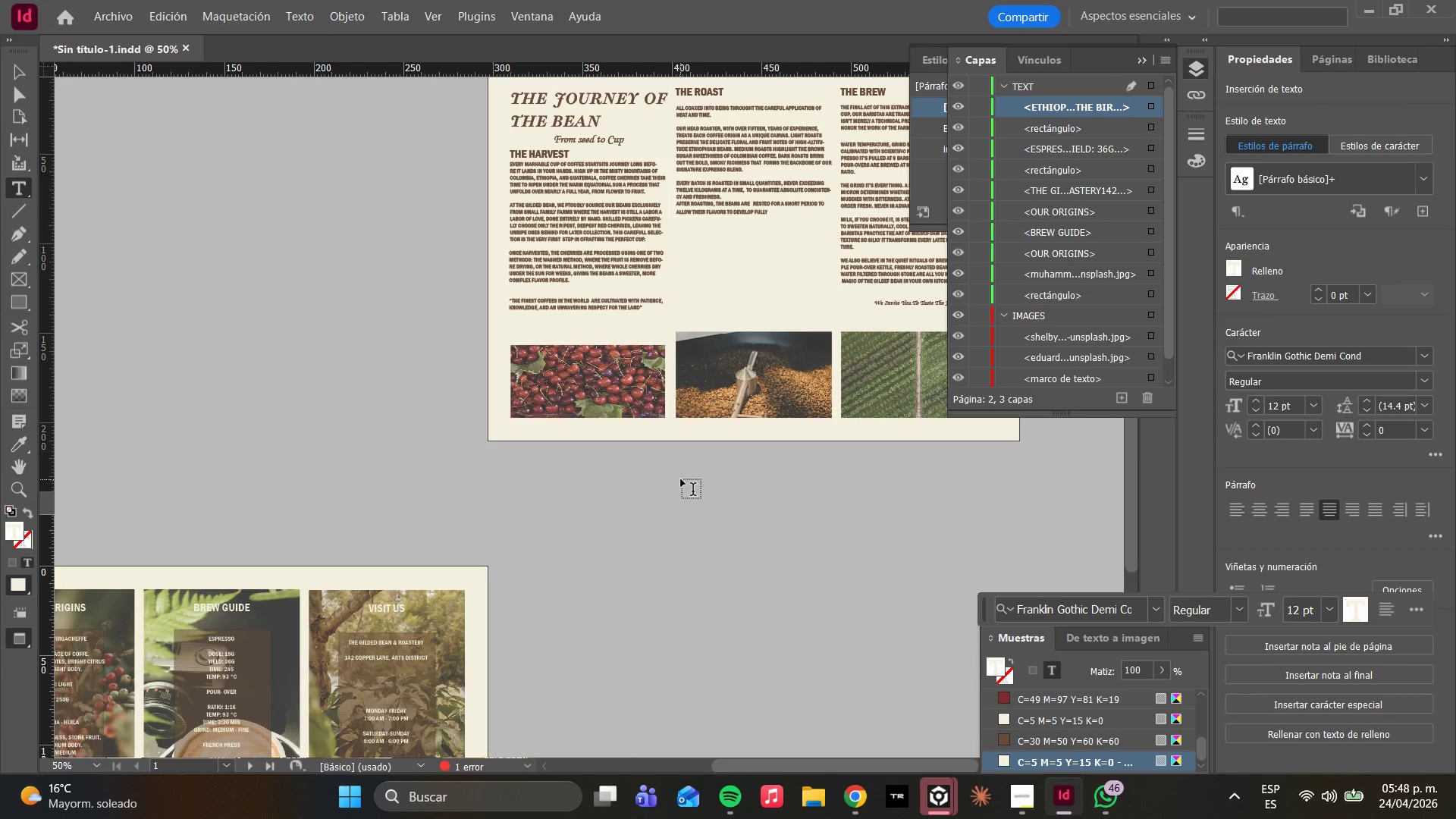 
wait(15.34)
 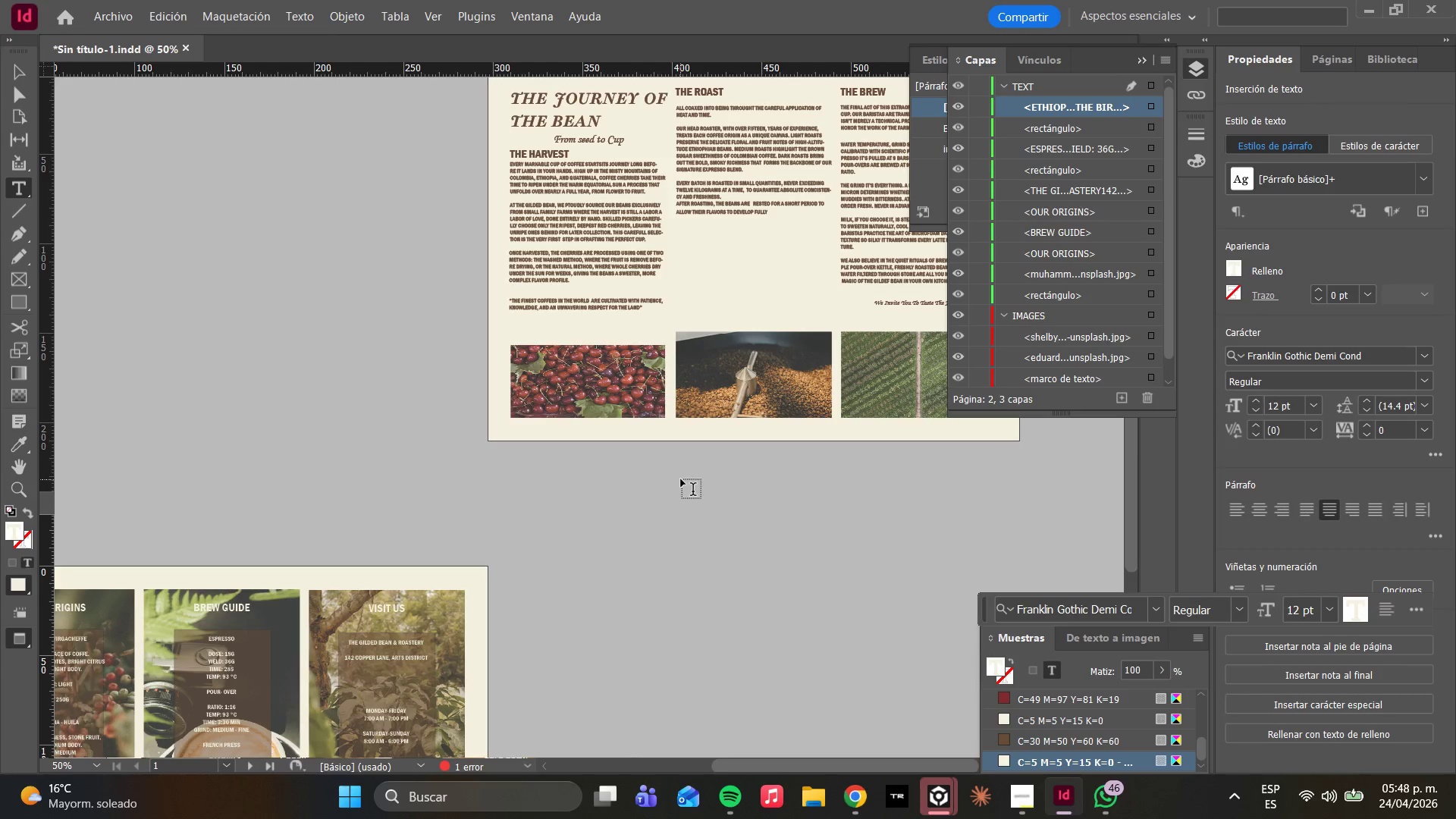 
key(Escape)
 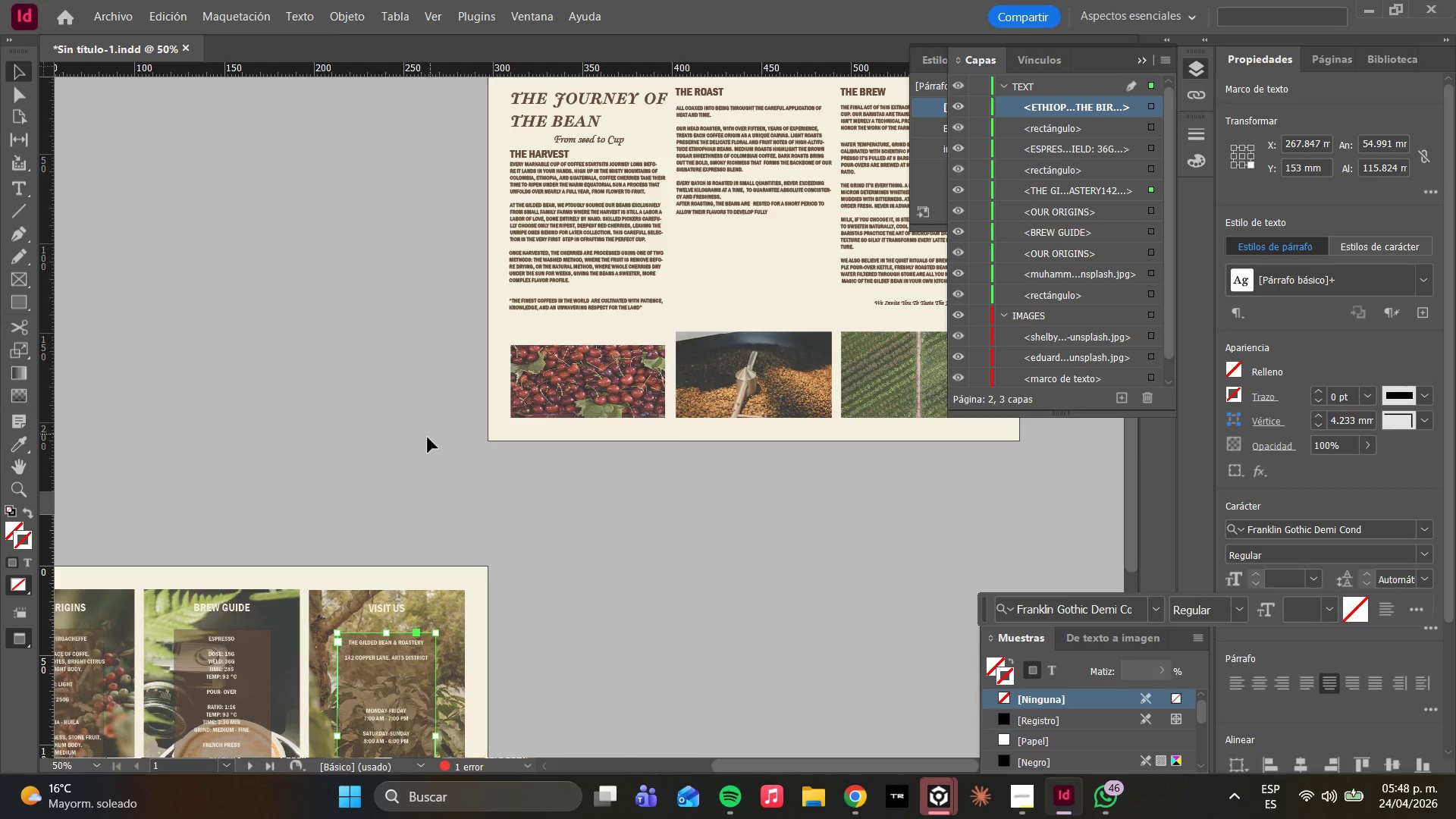 
scroll: coordinate [435, 482], scroll_direction: down, amount: 5.0
 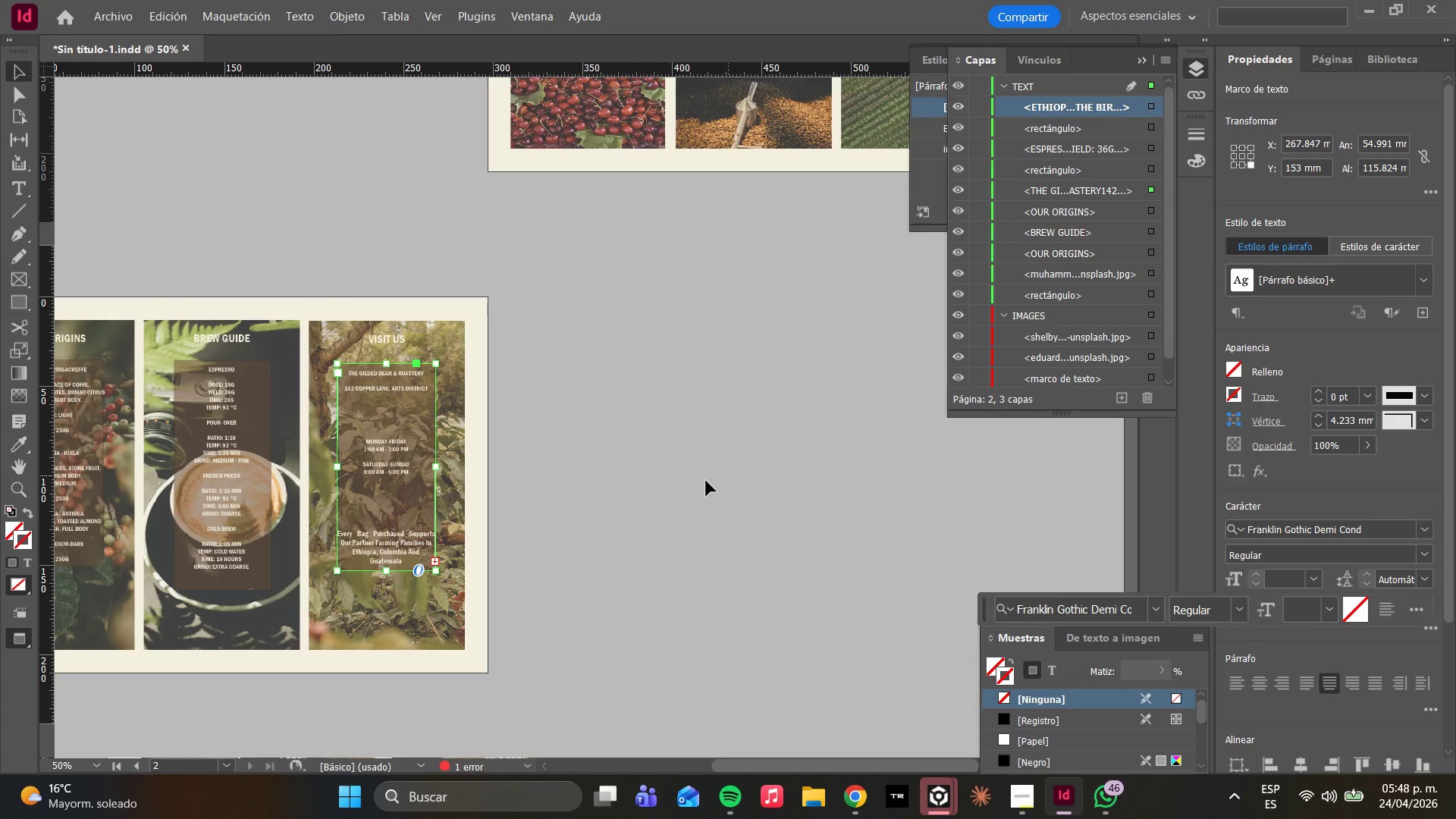 
left_click([696, 482])
 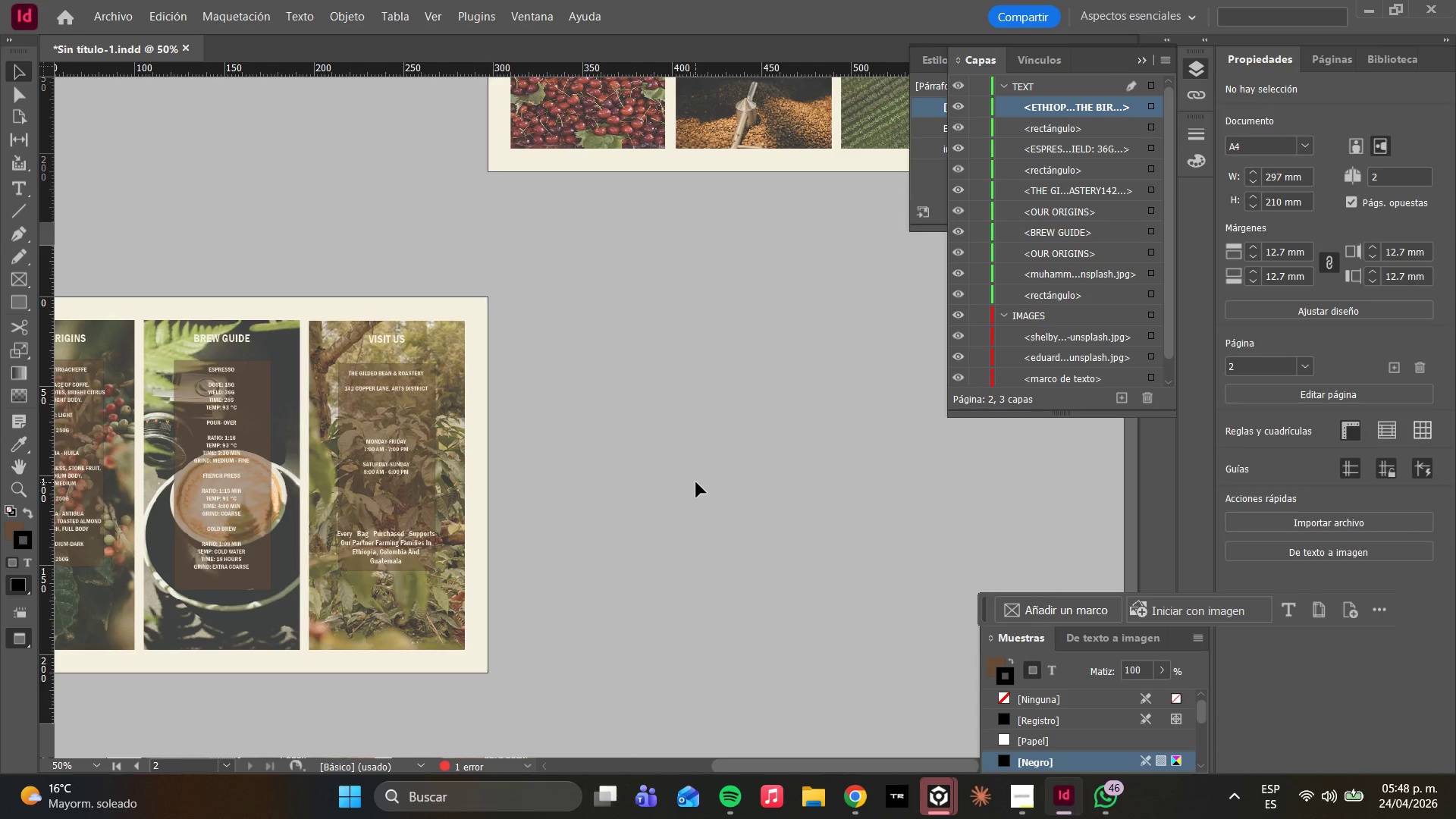 
key(W)
 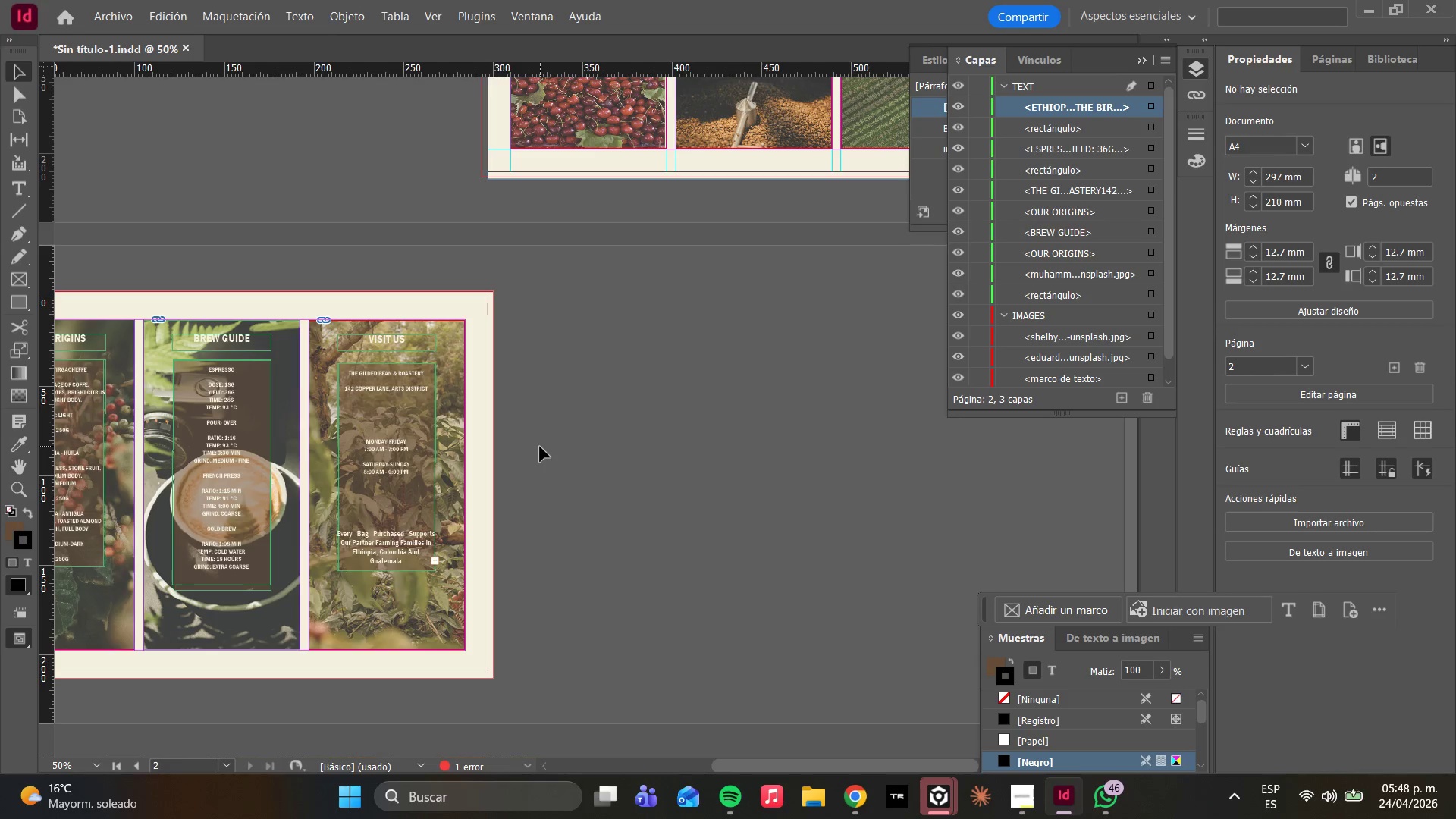 
hold_key(key=AltLeft, duration=1.26)
scroll: coordinate [540, 447], scroll_direction: down, amount: 2.0
 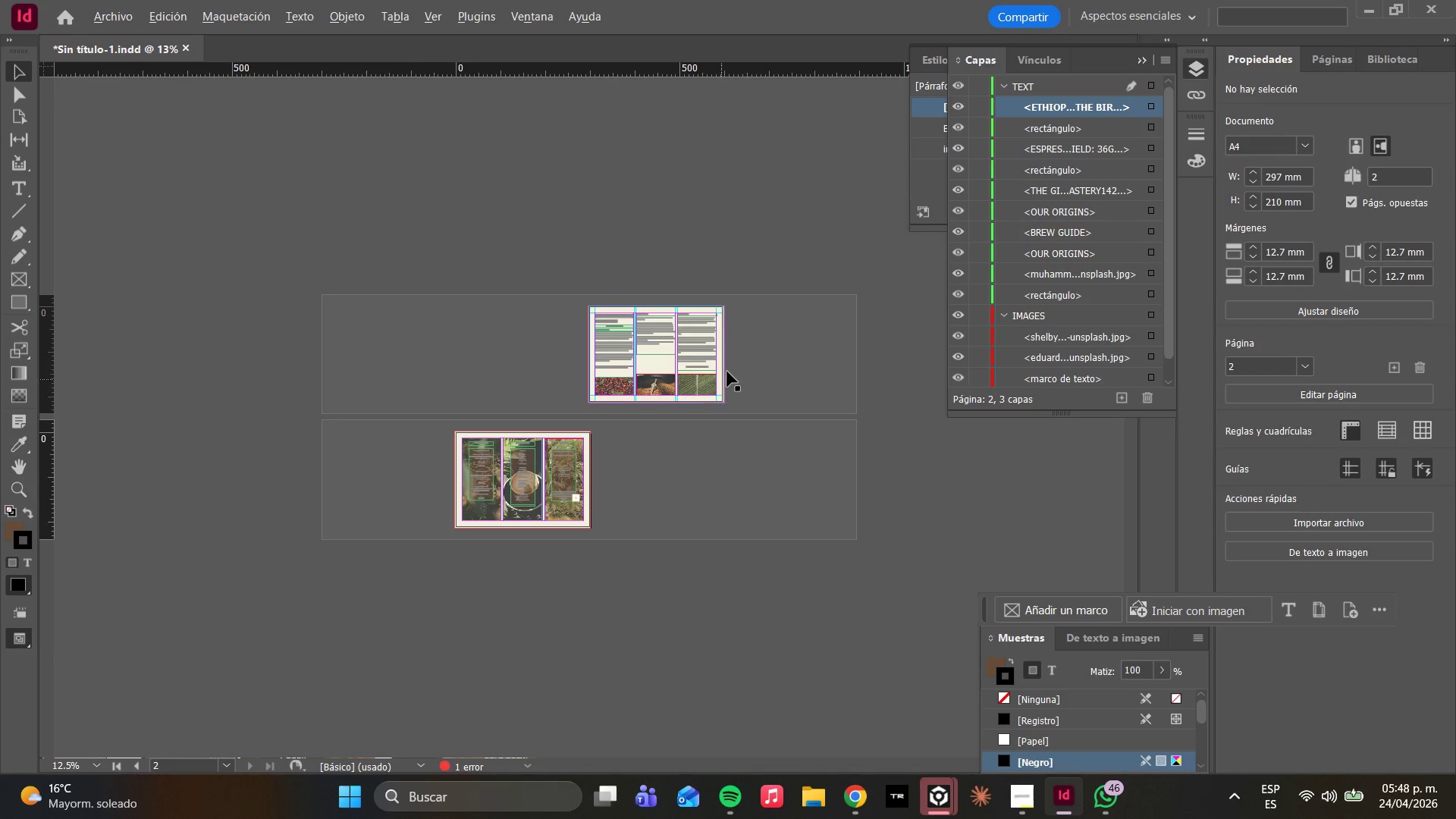 
scroll: coordinate [728, 371], scroll_direction: up, amount: 2.0
 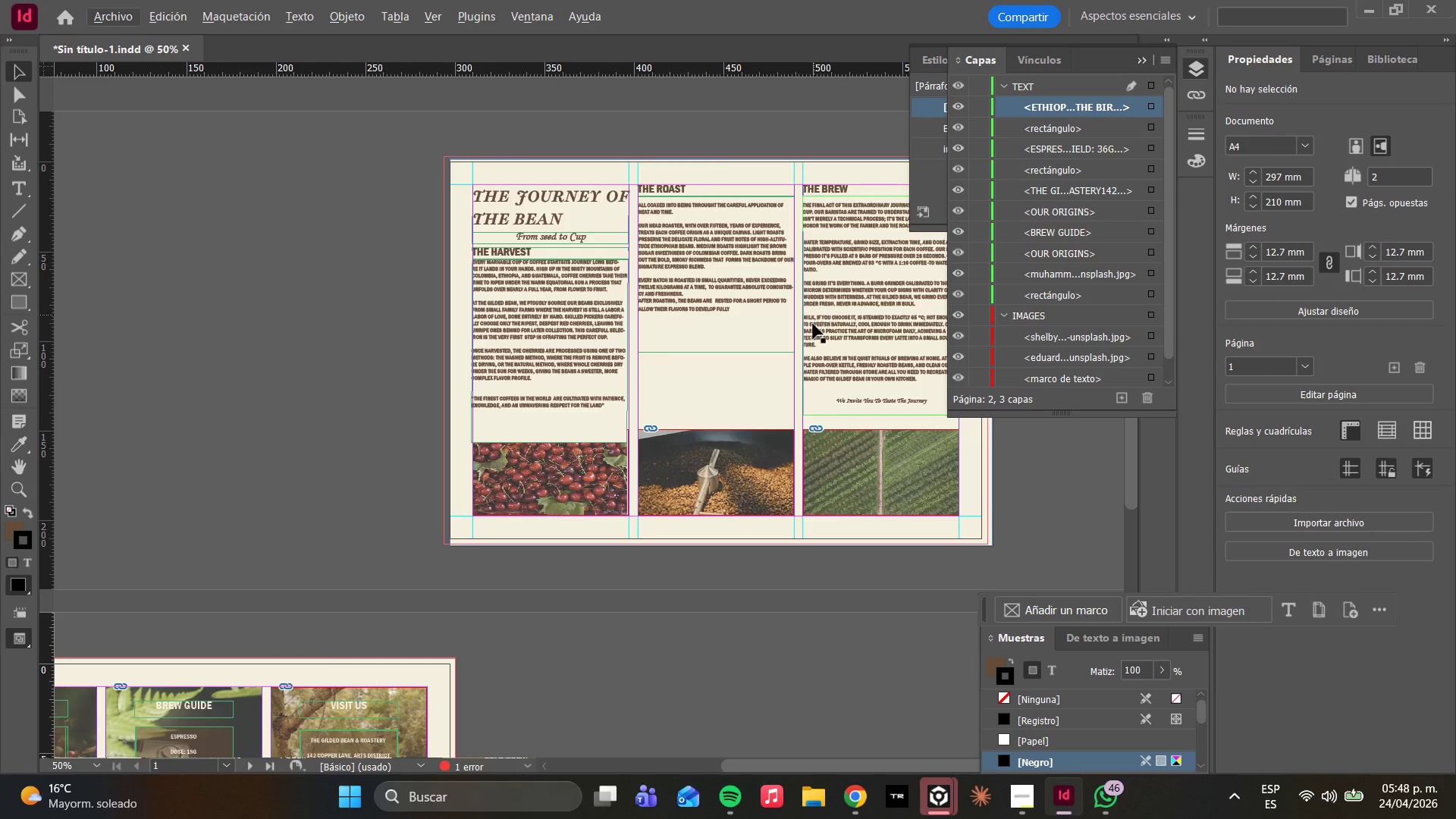 
hold_key(key=AltLeft, duration=0.41)
 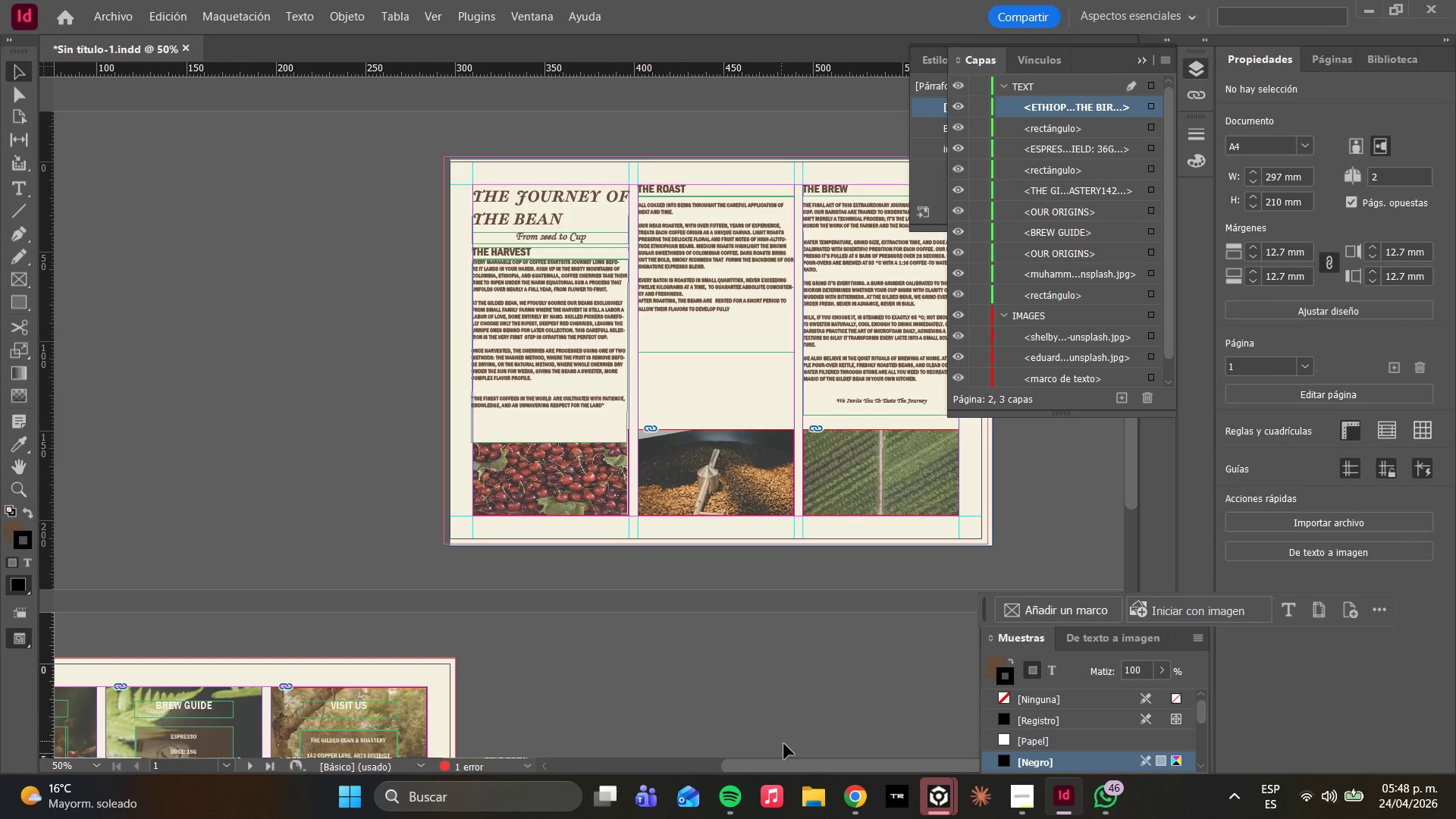 
left_click_drag(start_coordinate=[781, 770], to_coordinate=[821, 765])
 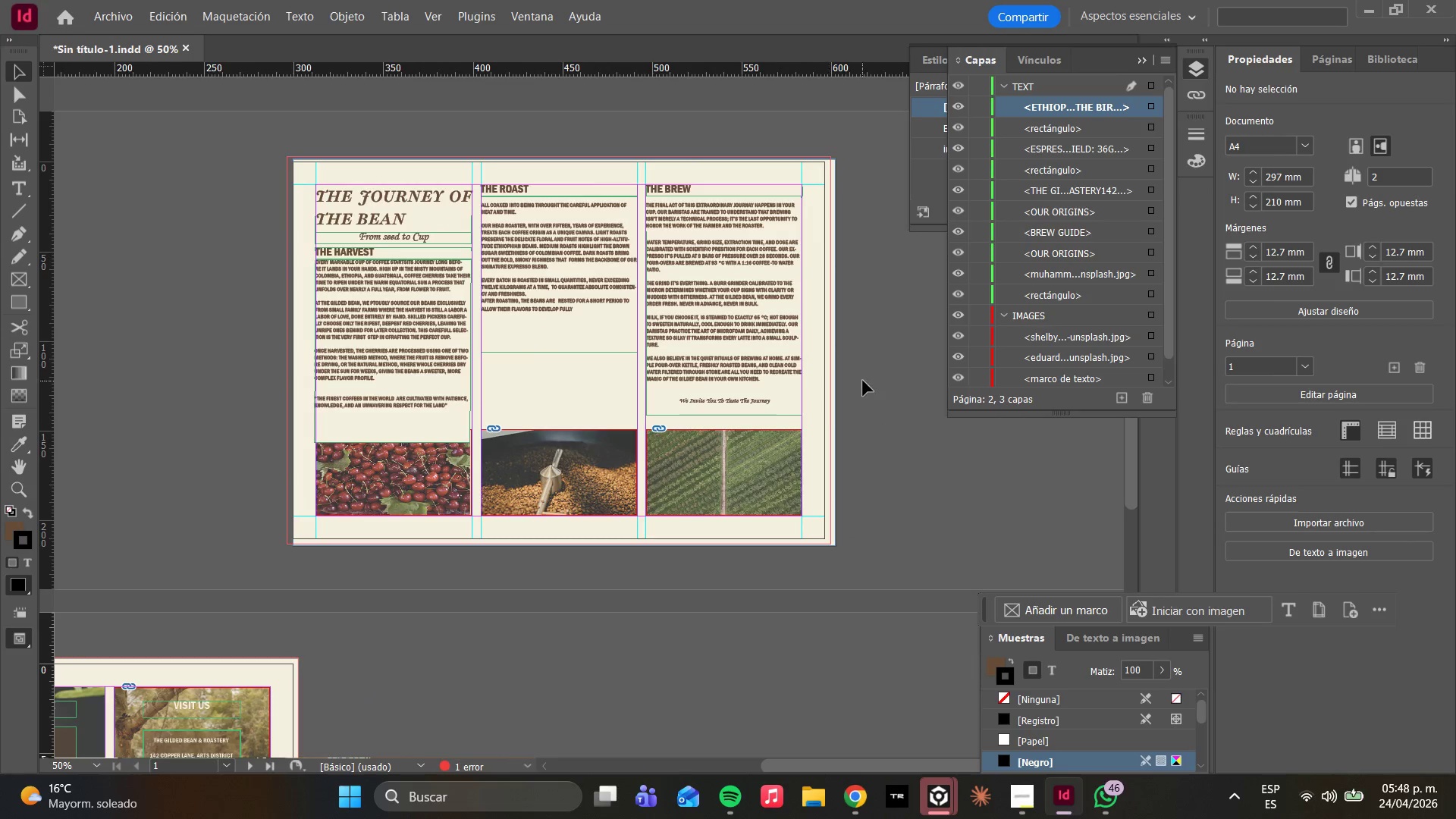 
hold_key(key=AltLeft, duration=0.38)
scroll: coordinate [834, 336], scroll_direction: up, amount: 1.0
 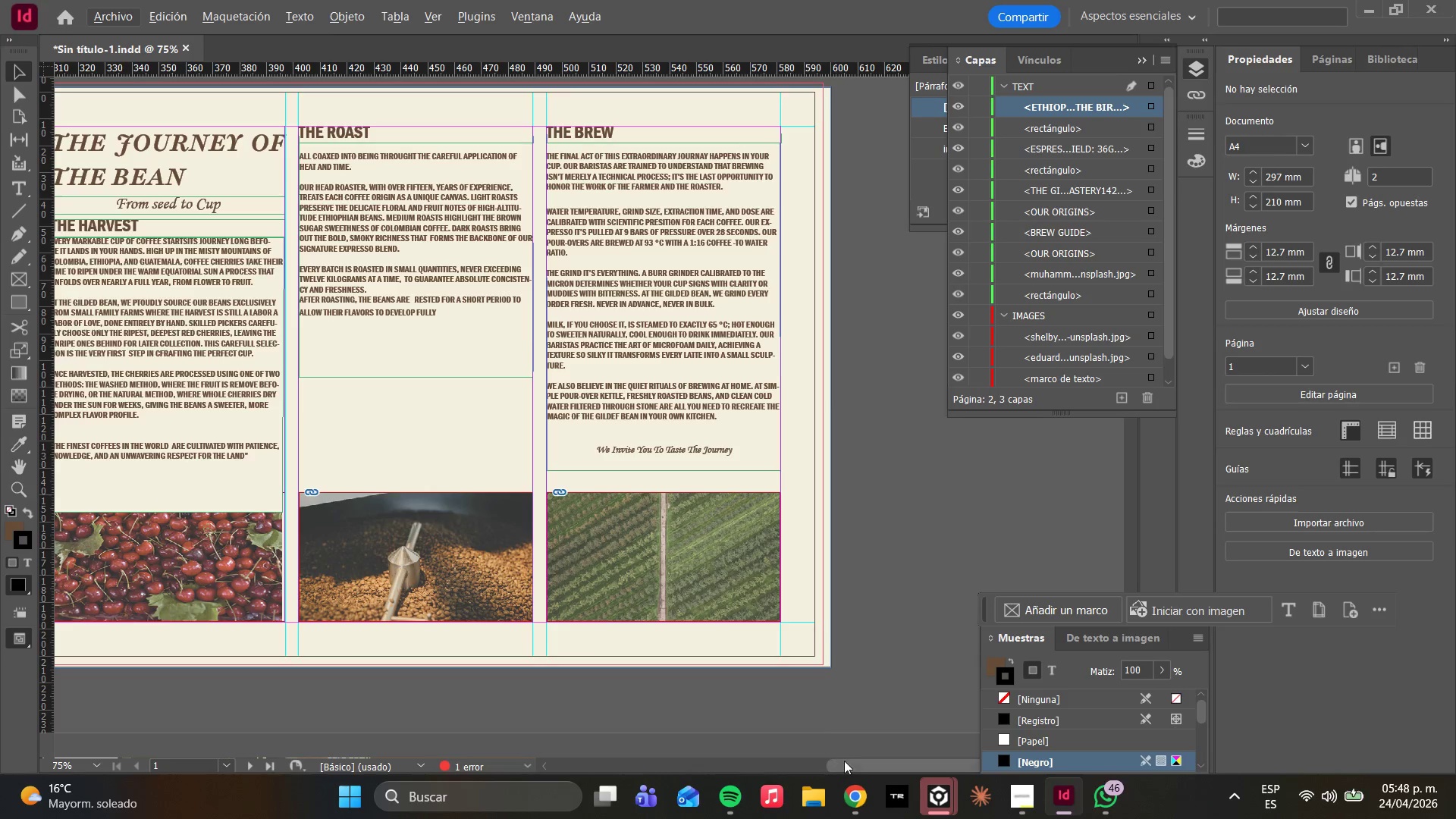 
left_click_drag(start_coordinate=[844, 761], to_coordinate=[826, 748])
 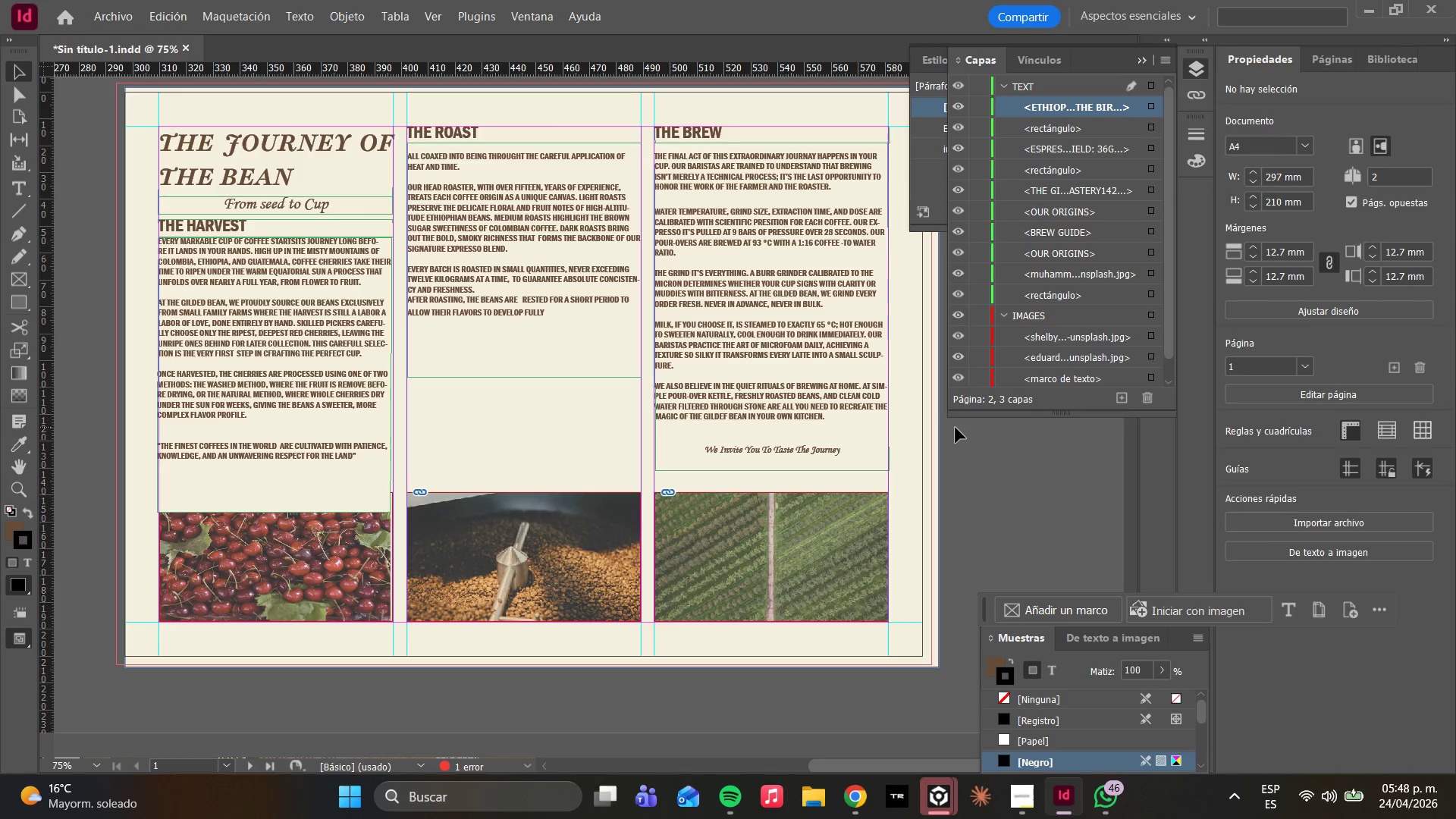 
key(PrintScreen)
 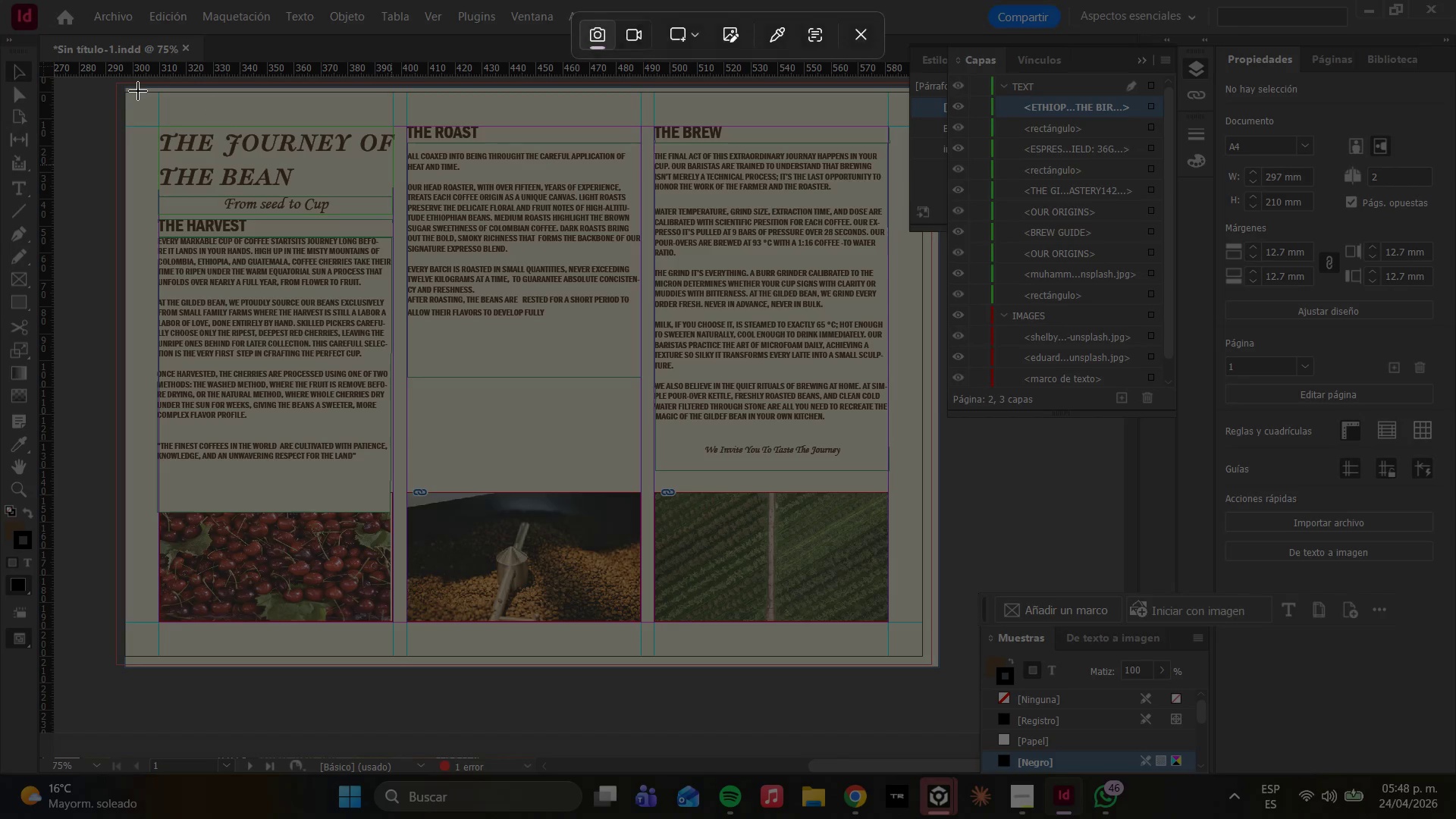 
left_click_drag(start_coordinate=[100, 74], to_coordinate=[1037, 679])
 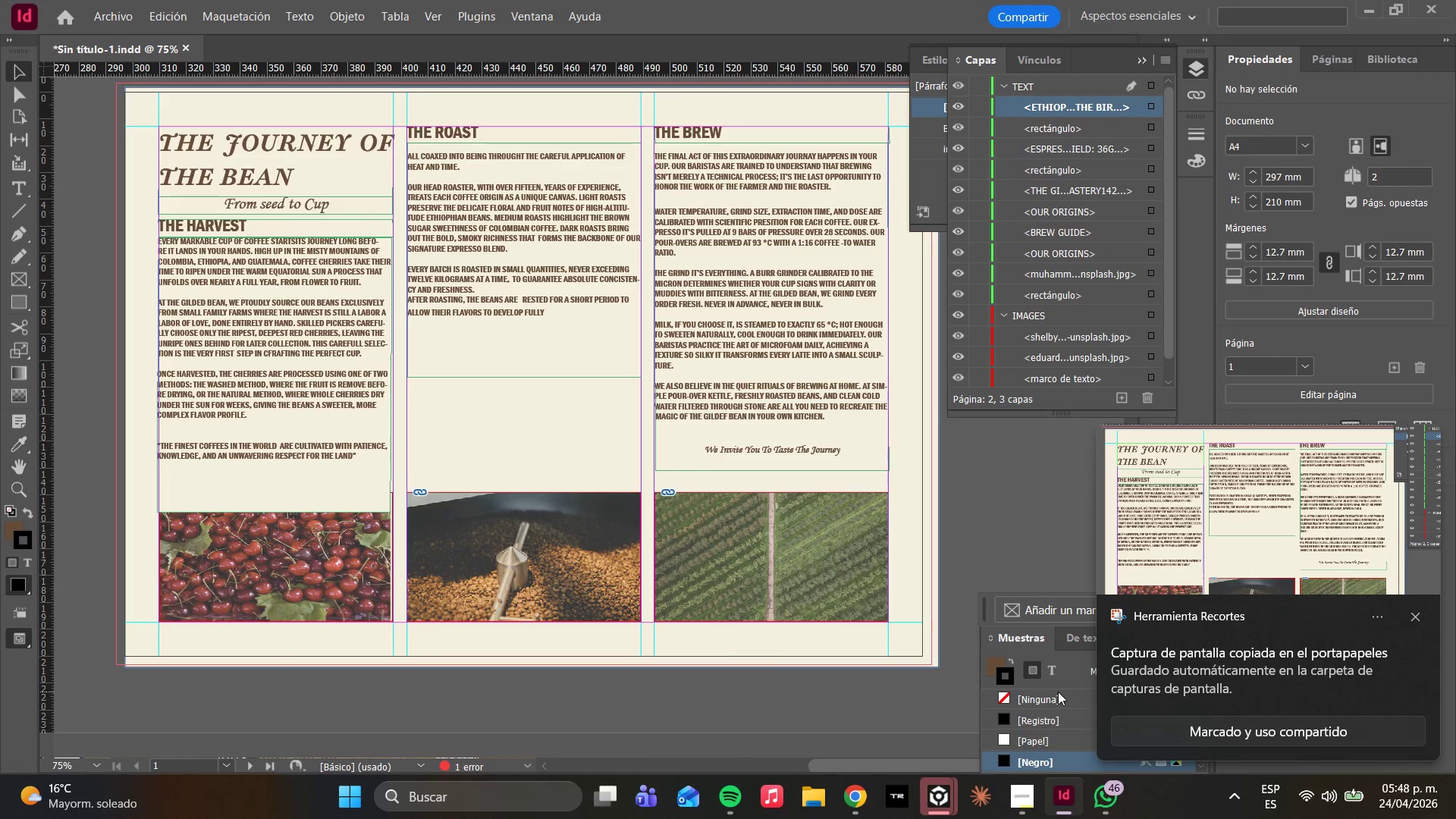 
wait(5.77)
 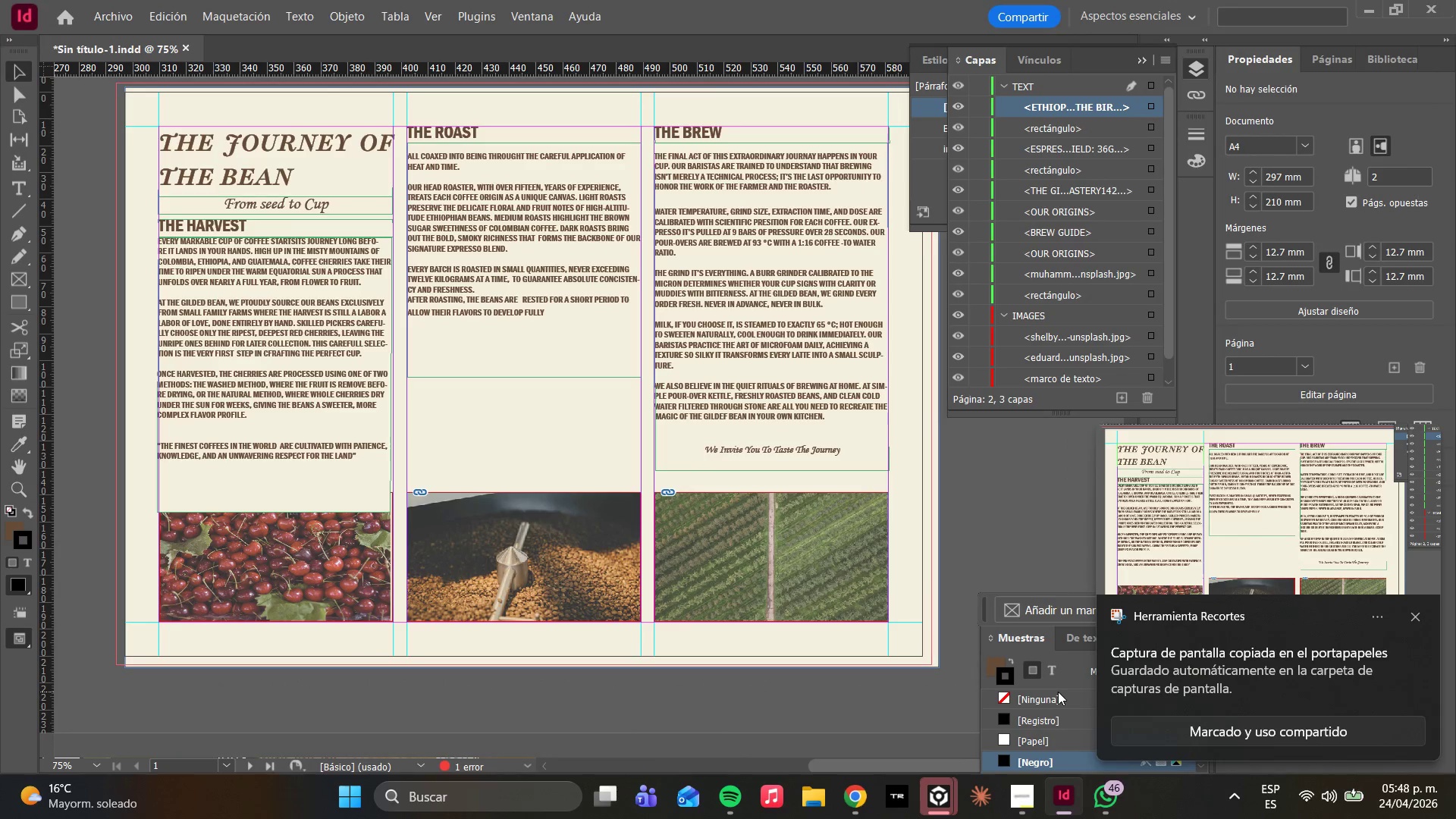 
scroll: coordinate [381, 536], scroll_direction: down, amount: 5.0
 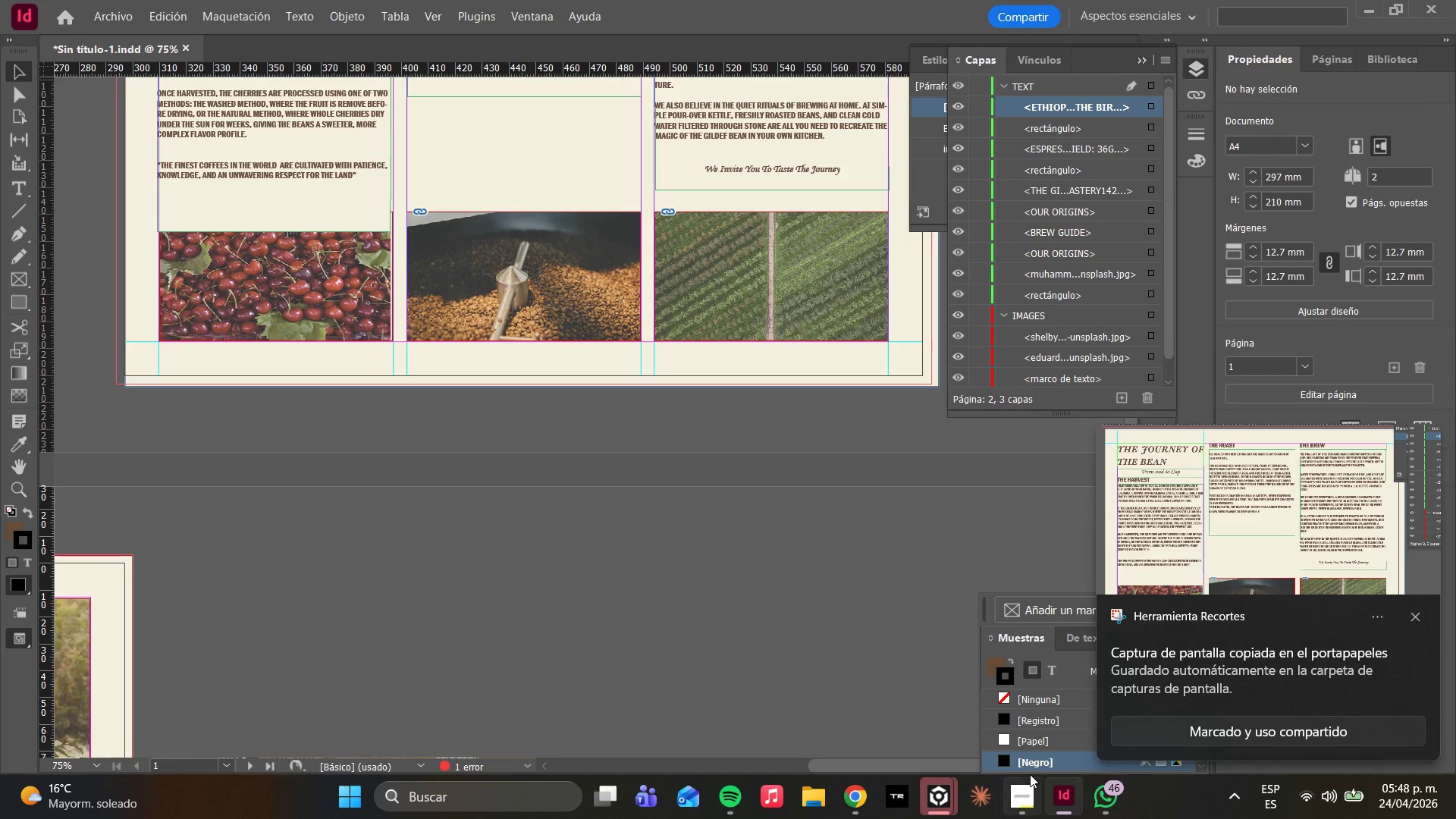 
left_click([1024, 789])